 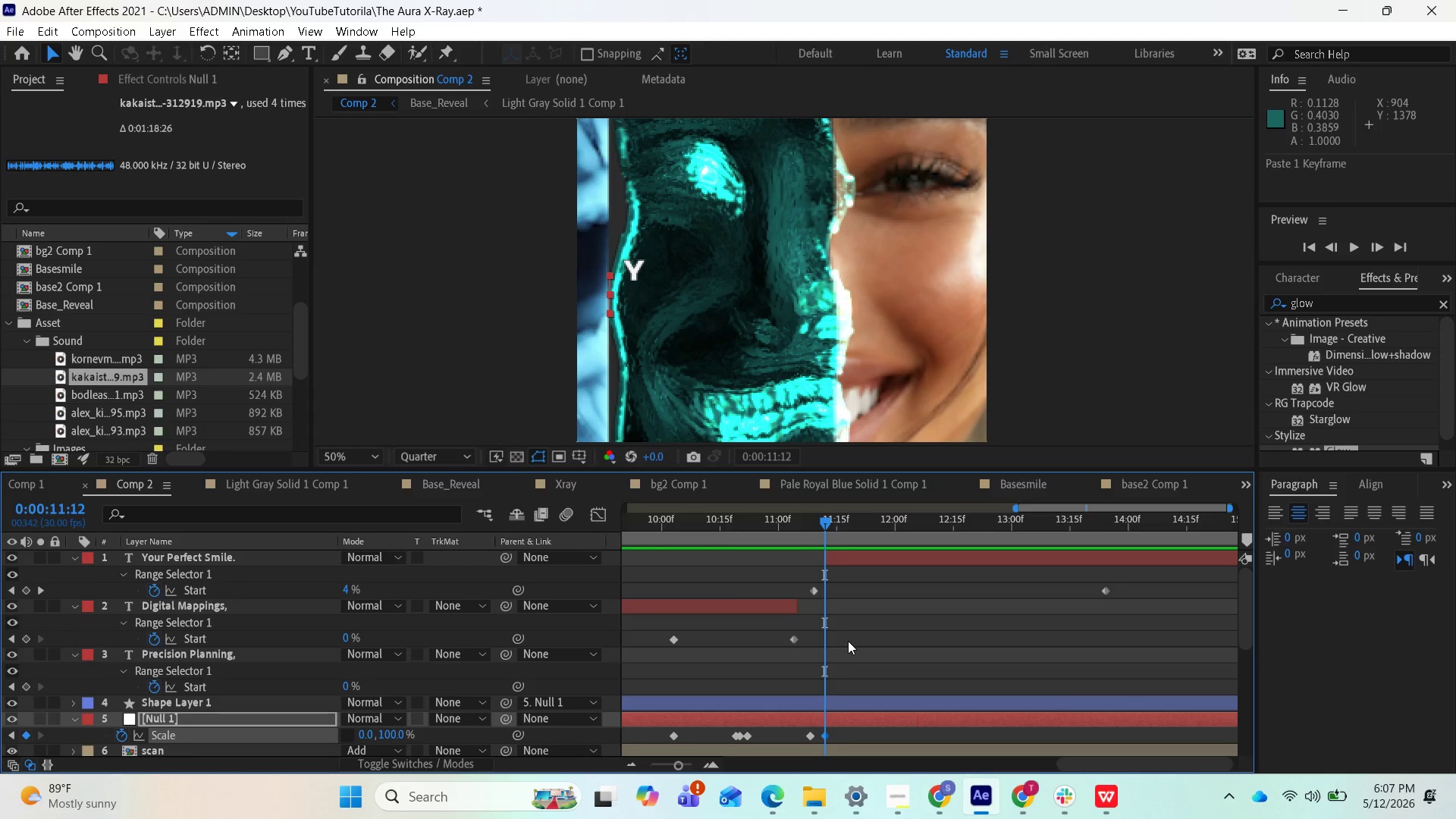 
scroll: coordinate [848, 645], scroll_direction: down, amount: 1.0
 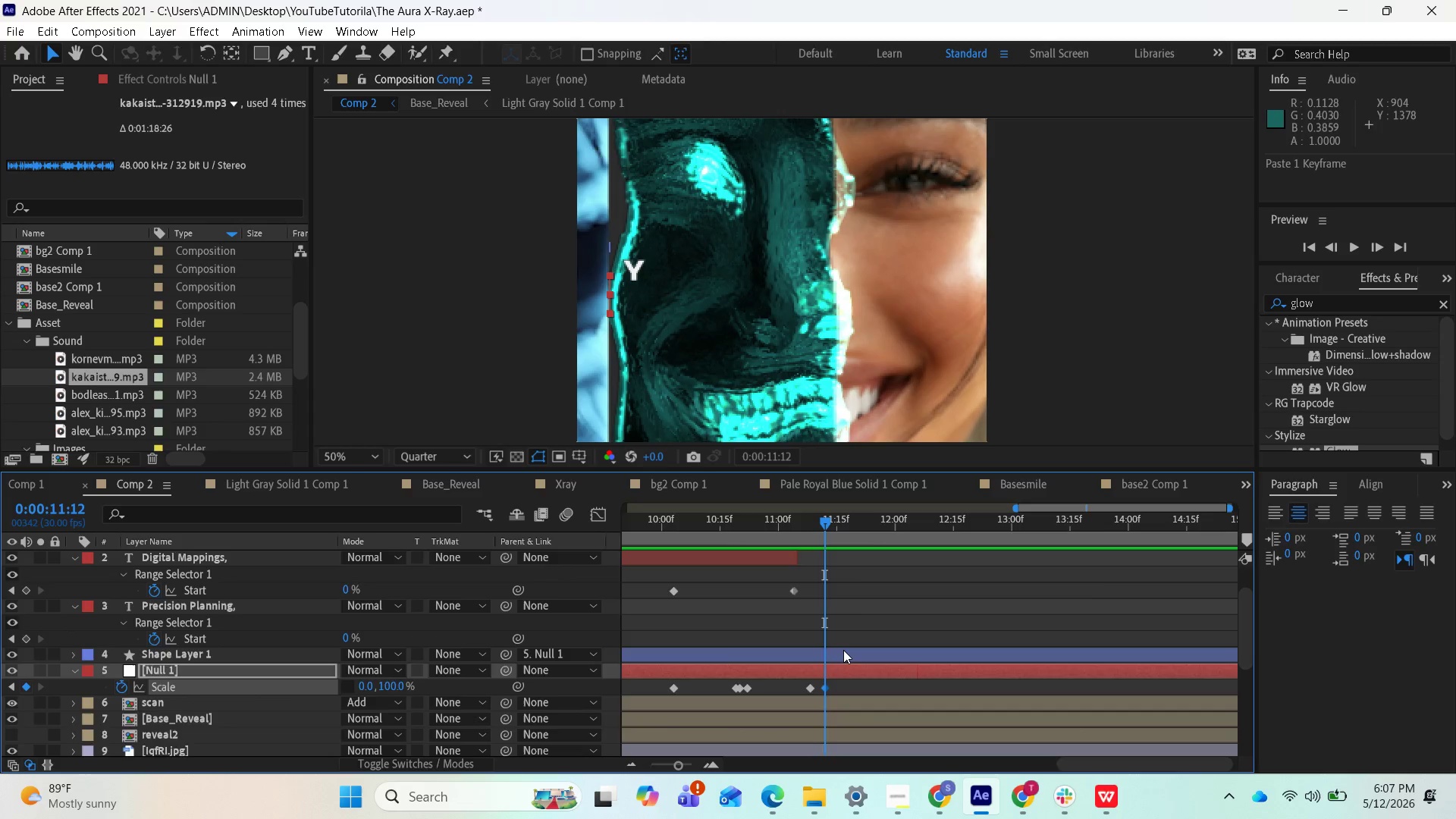 
scroll: coordinate [846, 649], scroll_direction: up, amount: 1.0
 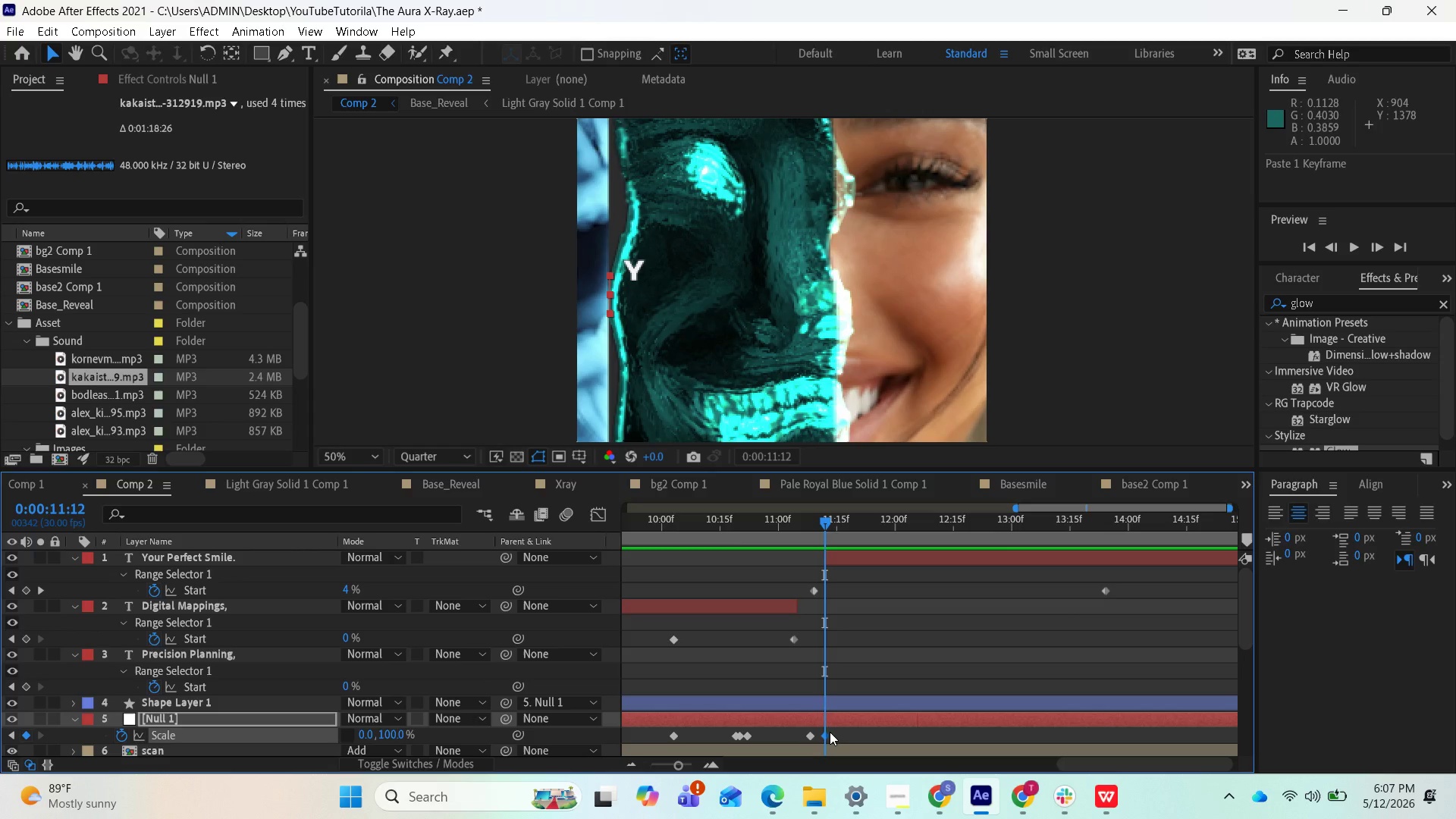 
left_click_drag(start_coordinate=[824, 736], to_coordinate=[819, 736])
 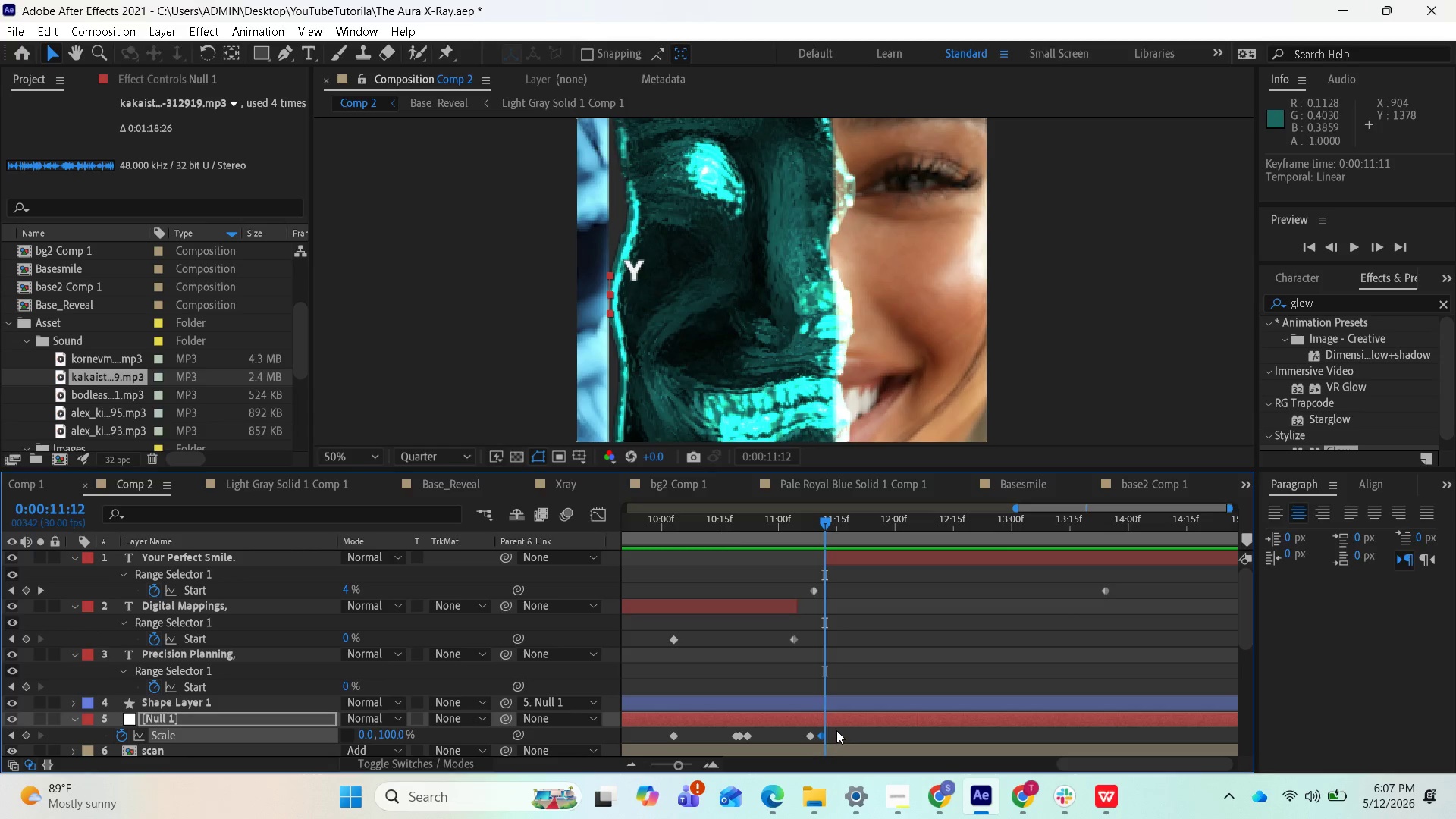 
key(Equal)
 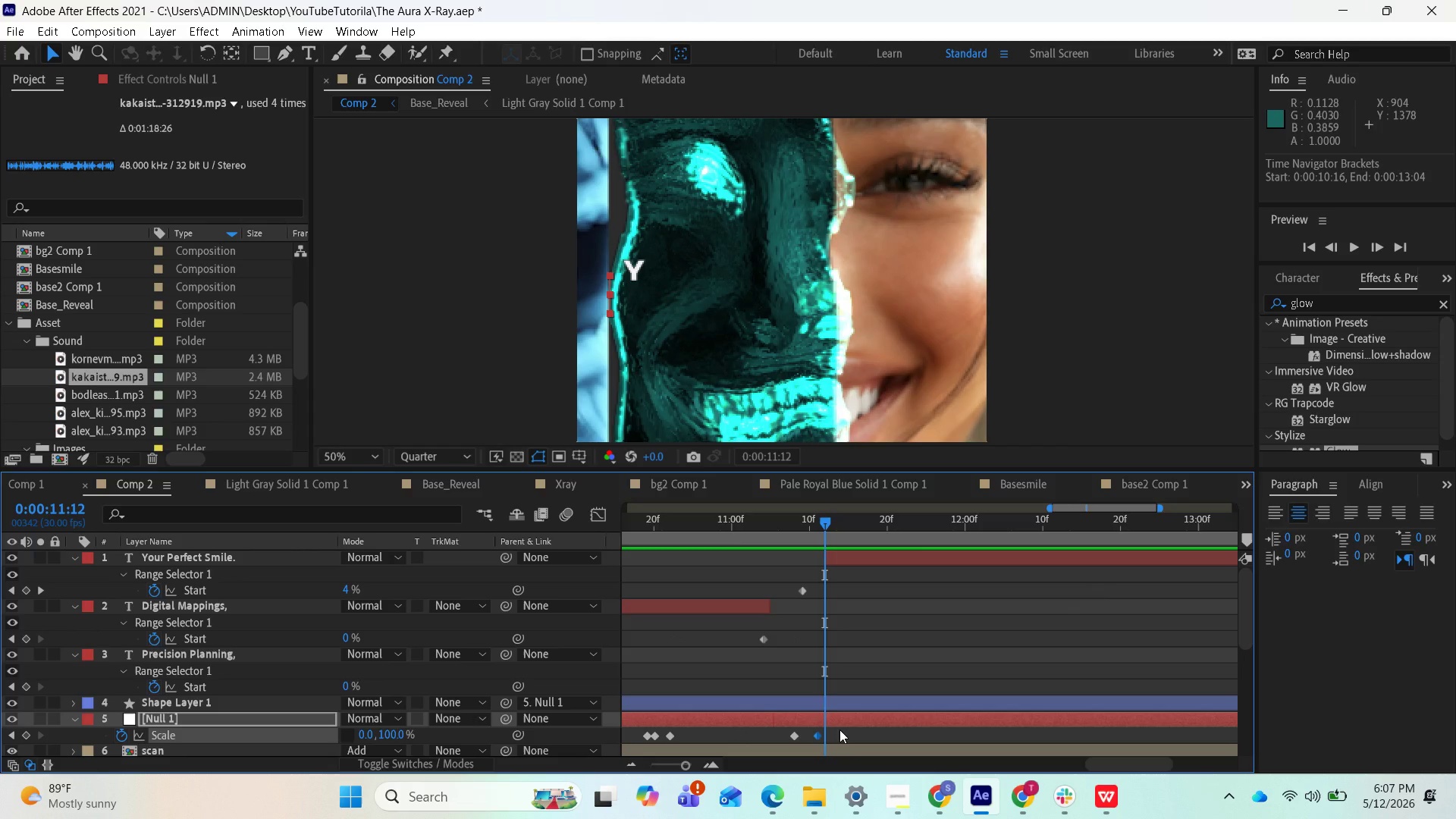 
key(Equal)
 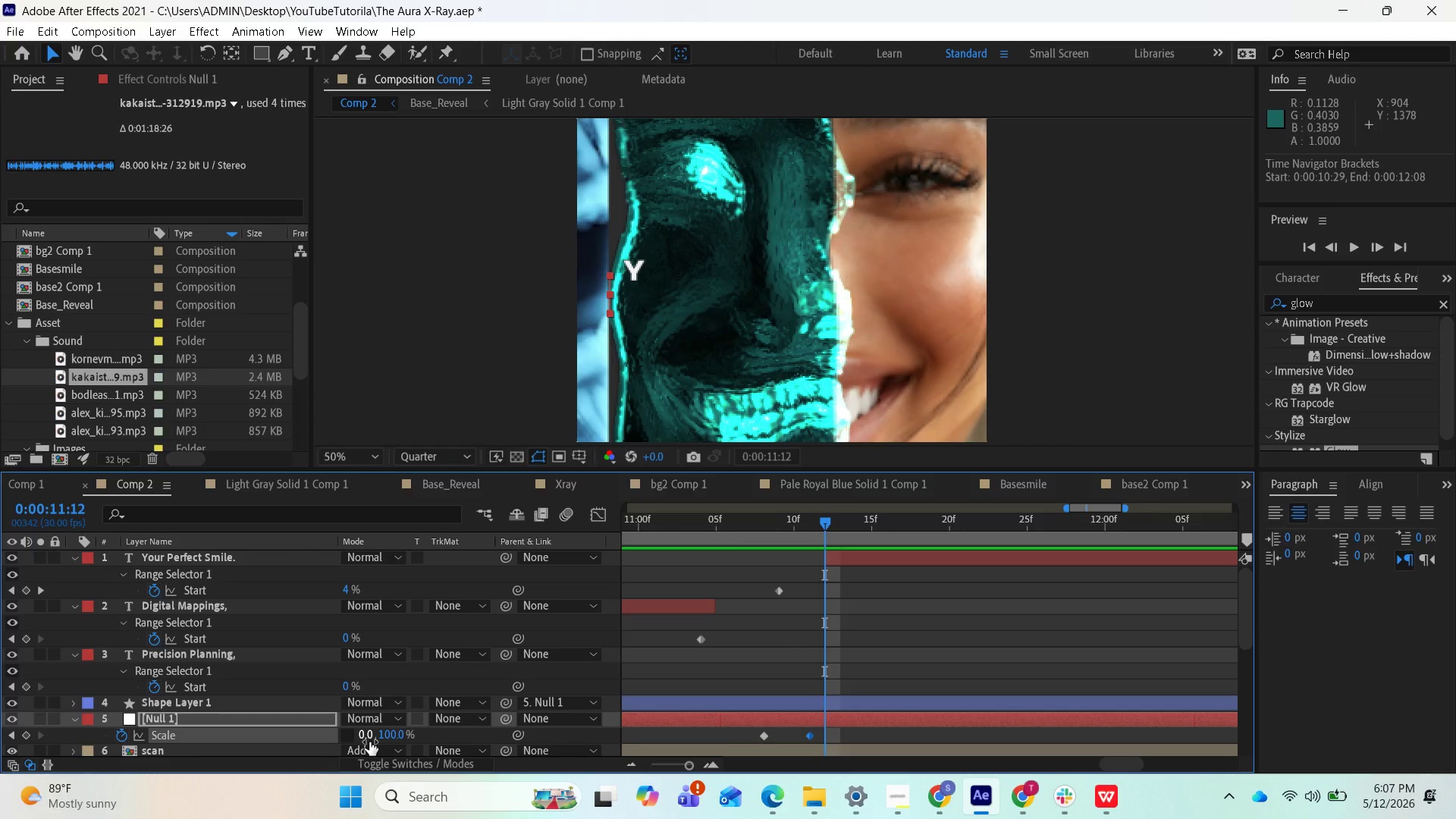 
wait(7.88)
 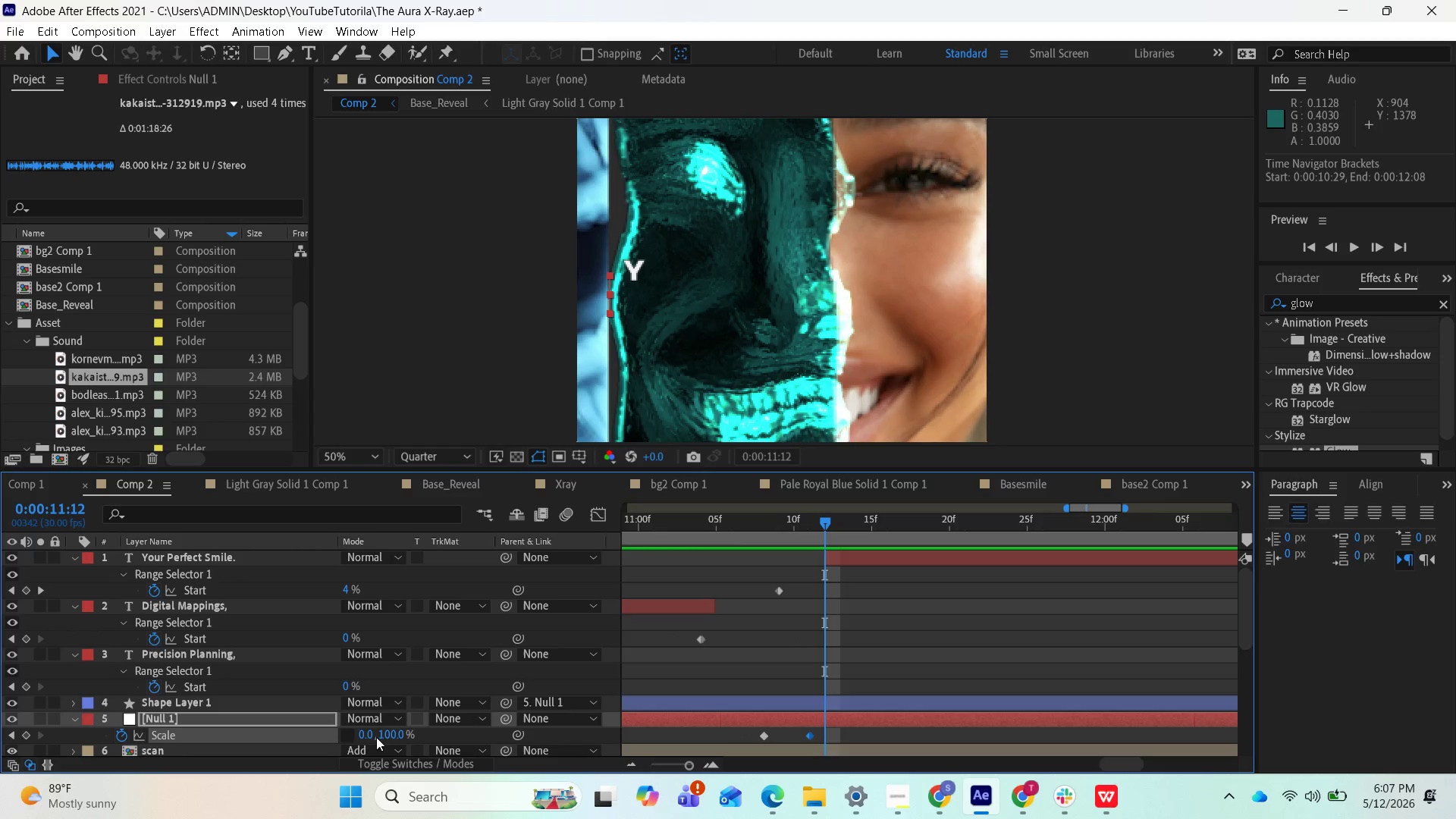 
left_click_drag(start_coordinate=[366, 739], to_coordinate=[375, 737])
 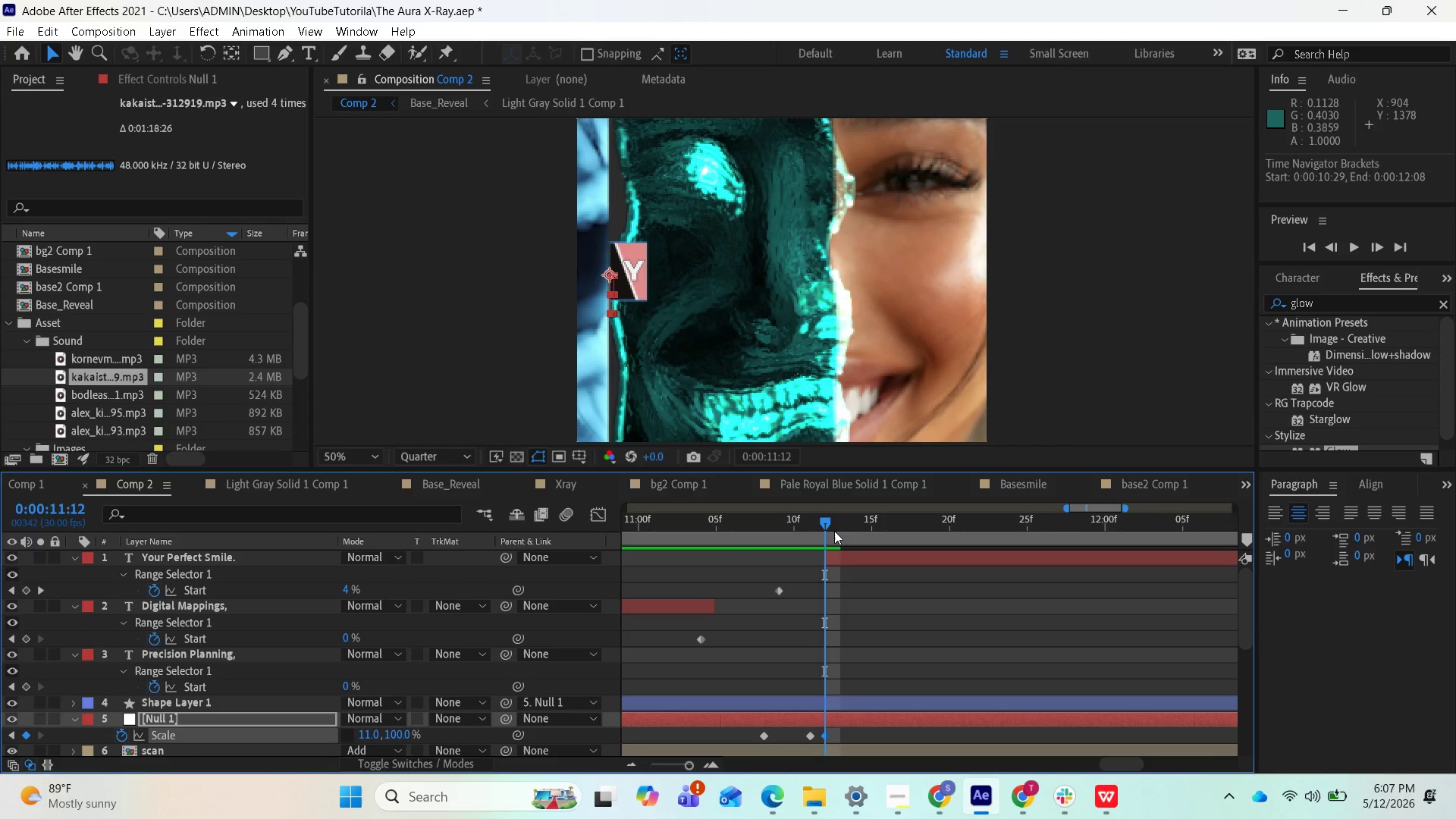 
left_click_drag(start_coordinate=[827, 522], to_coordinate=[950, 531])
 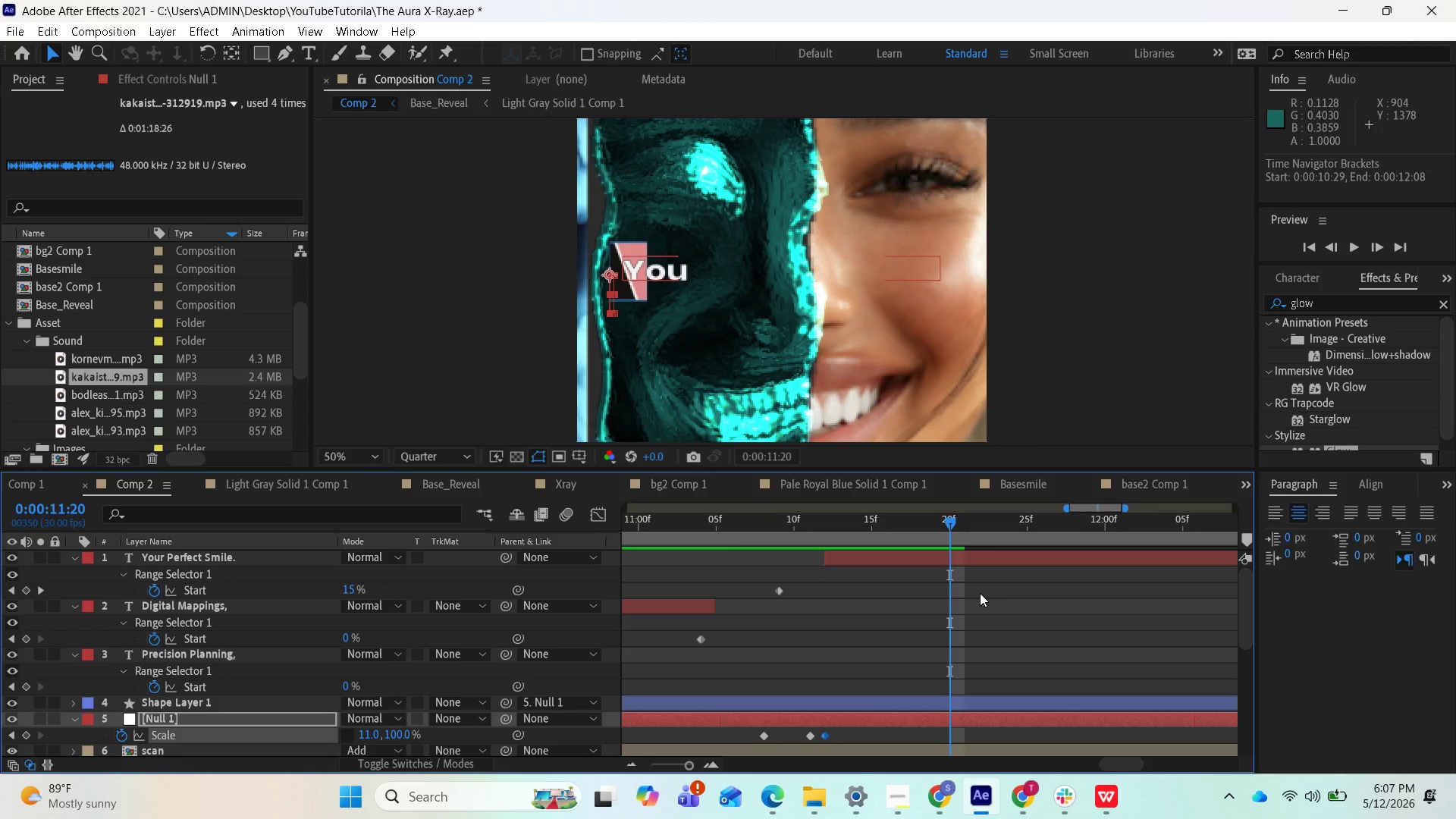 
scroll: coordinate [981, 593], scroll_direction: up, amount: 1.0
 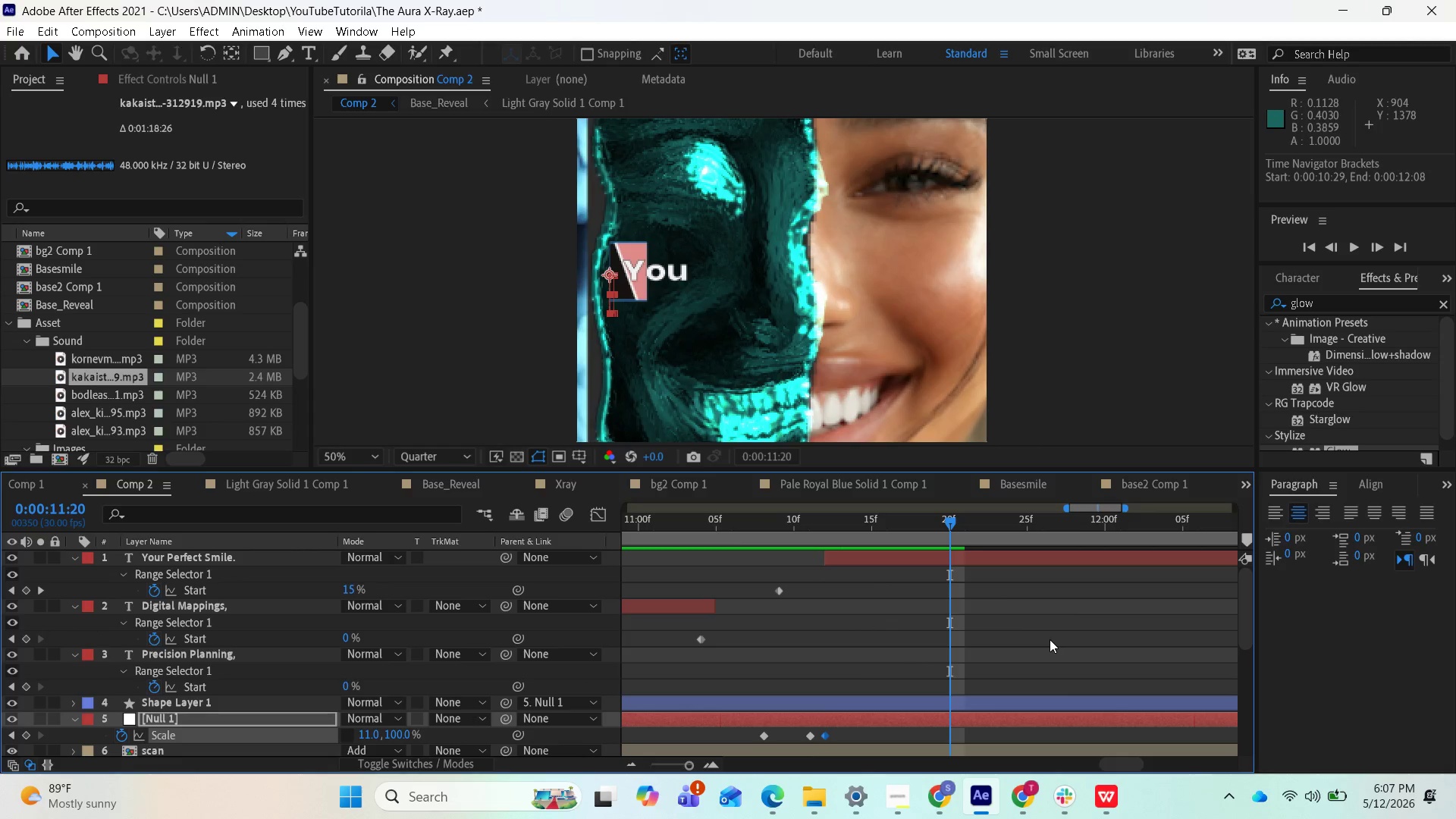 
key(Minus)
 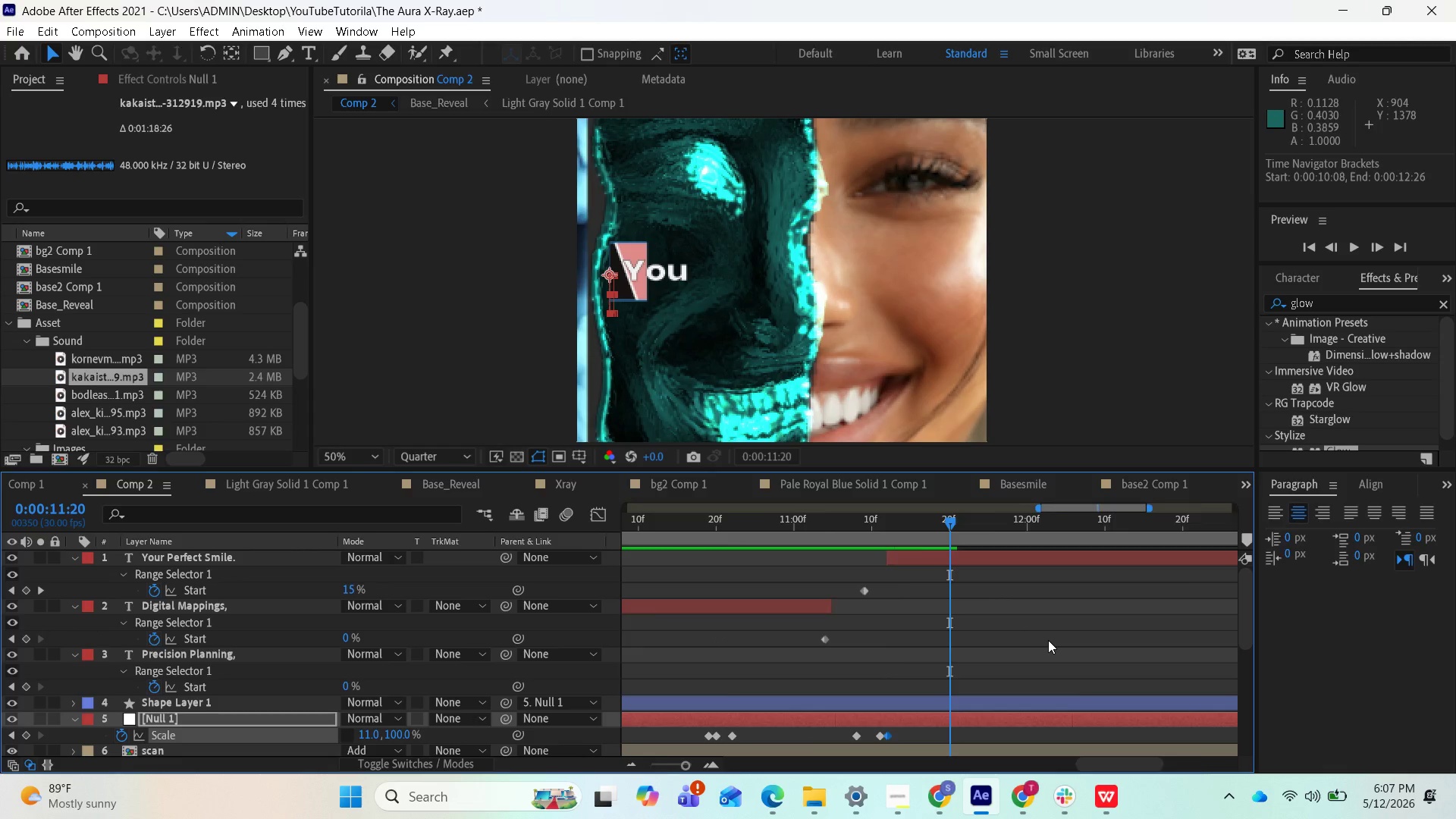 
key(Minus)
 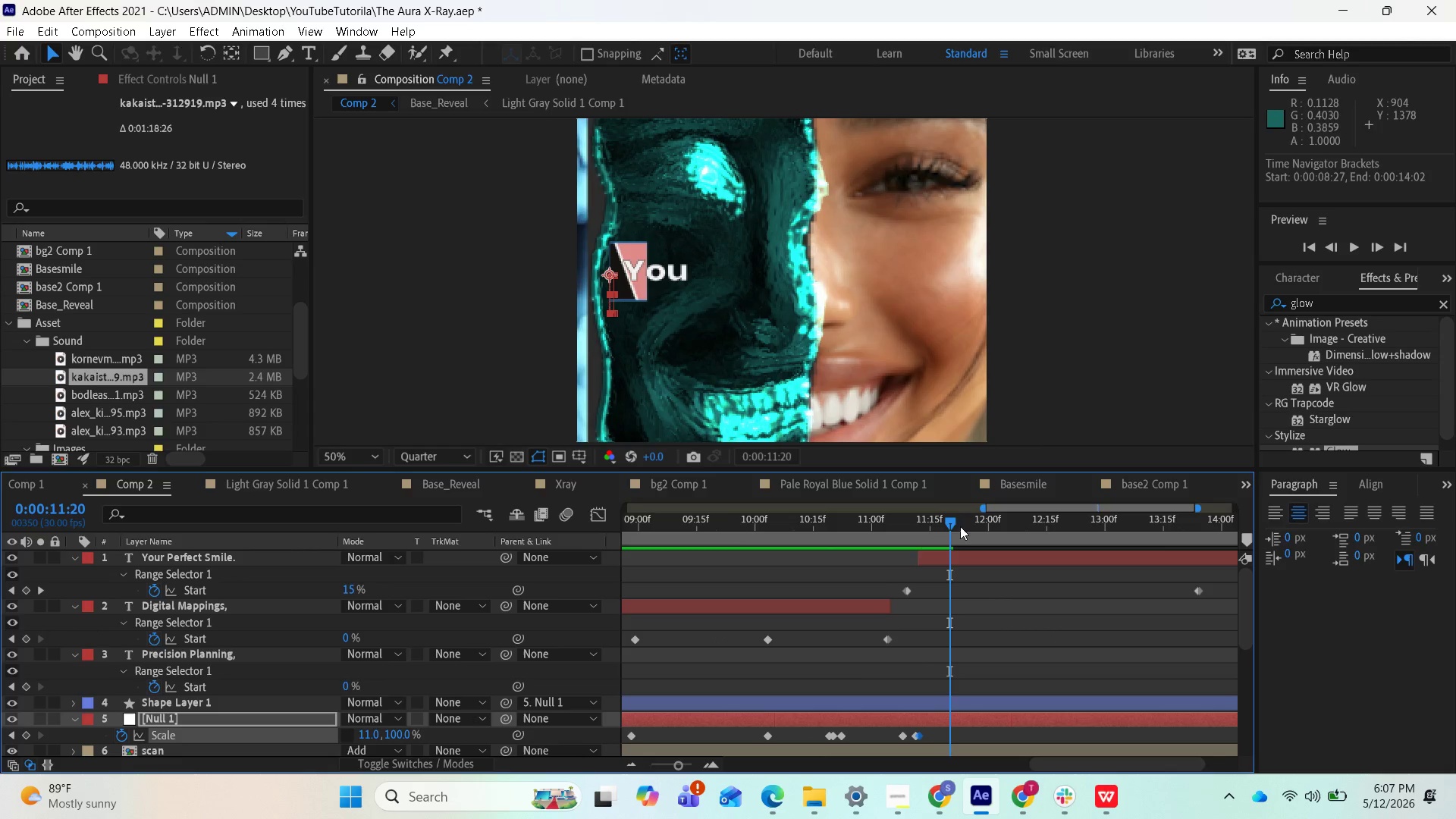 
left_click_drag(start_coordinate=[957, 524], to_coordinate=[1186, 569])
 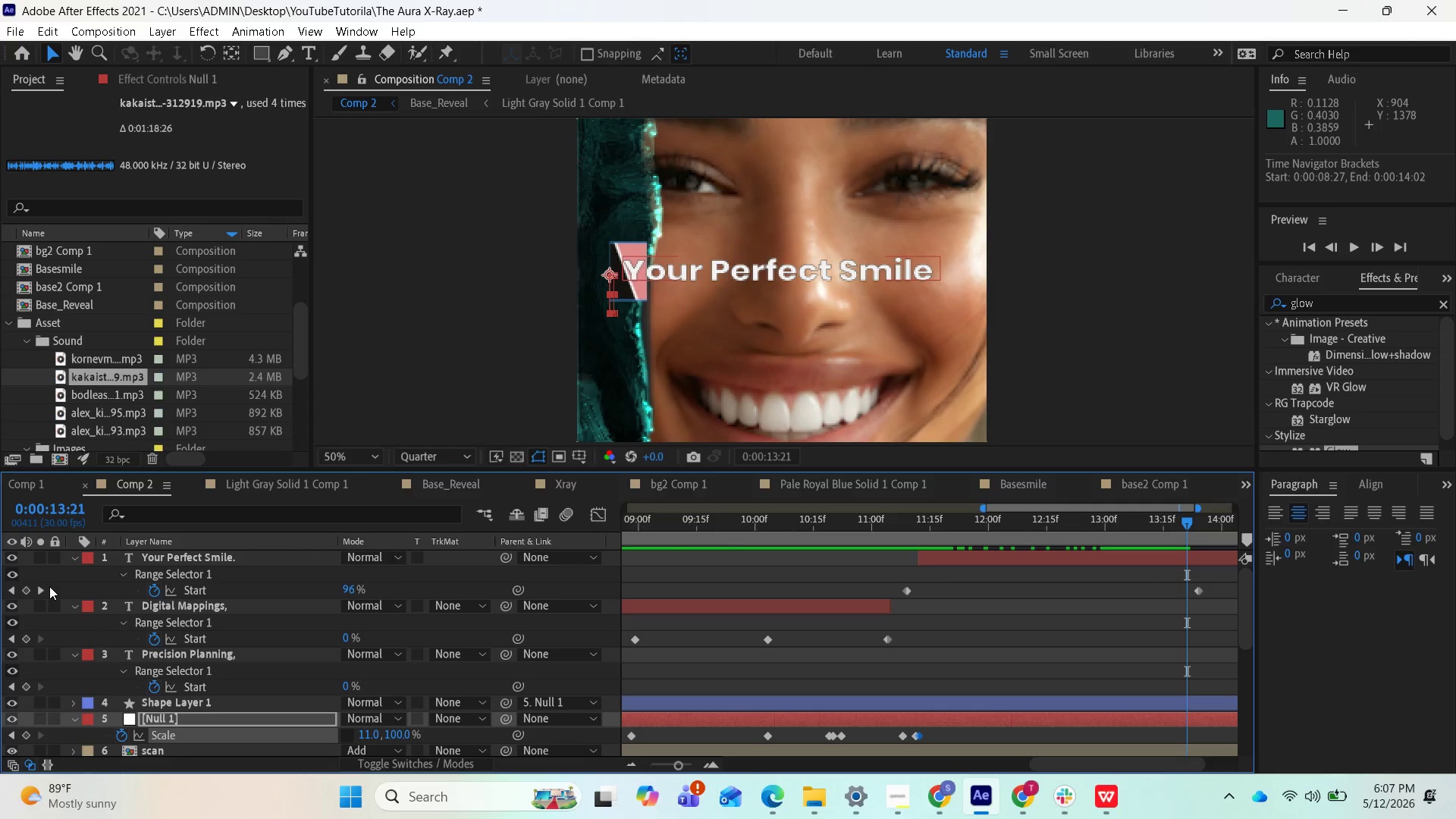 
left_click([37, 588])
 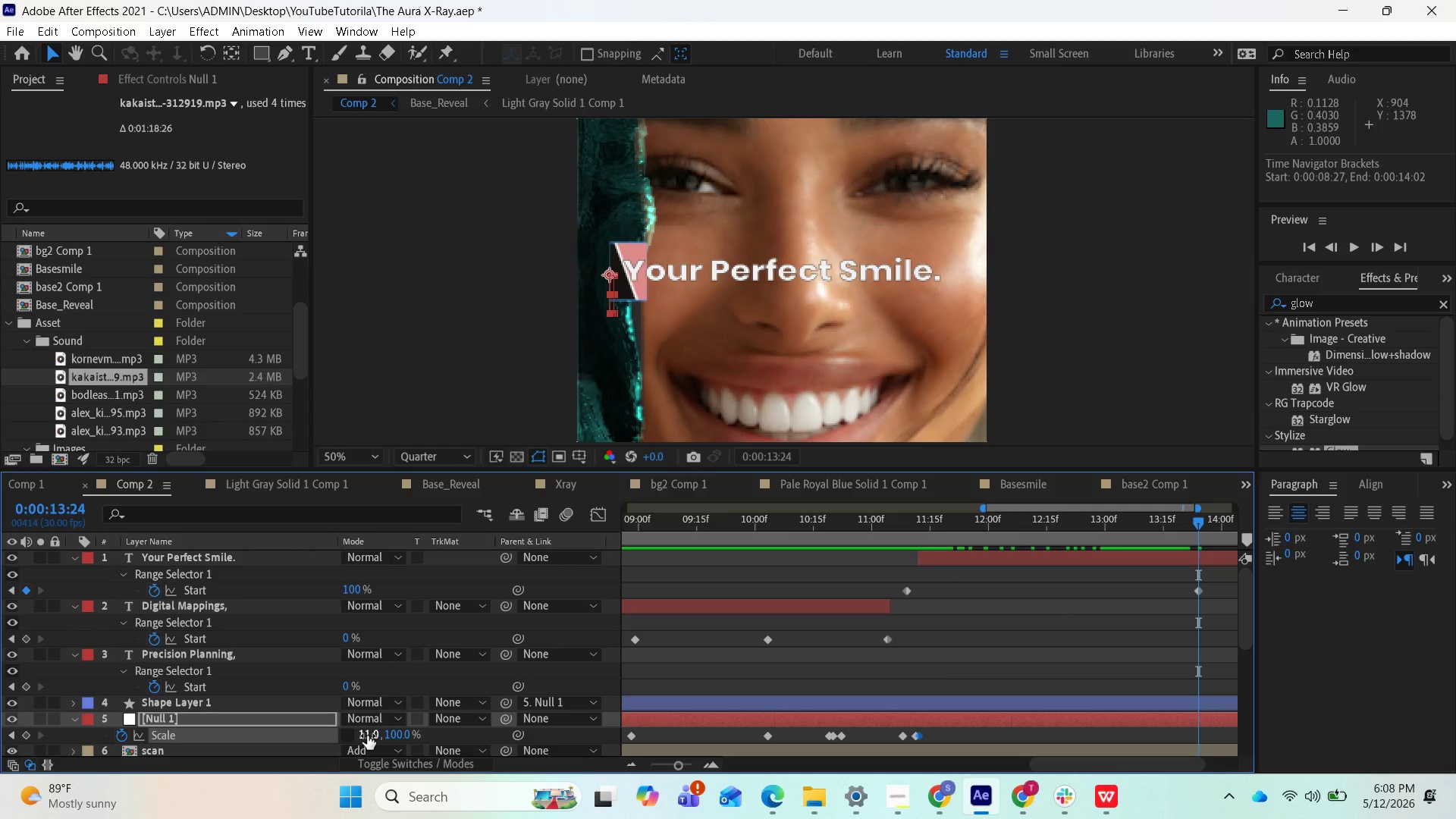 
wait(5.16)
 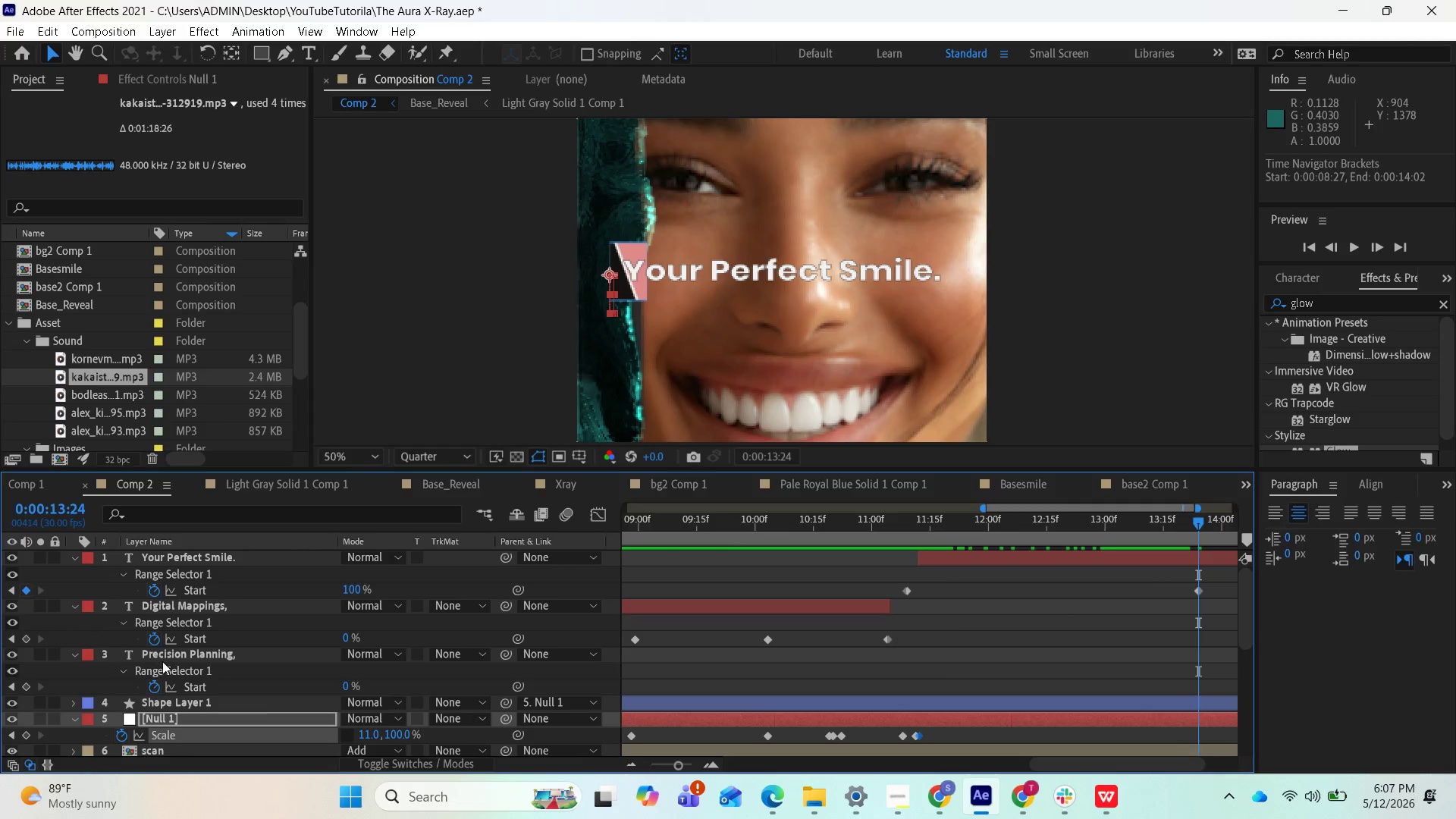 
left_click_drag(start_coordinate=[367, 736], to_coordinate=[460, 744])
 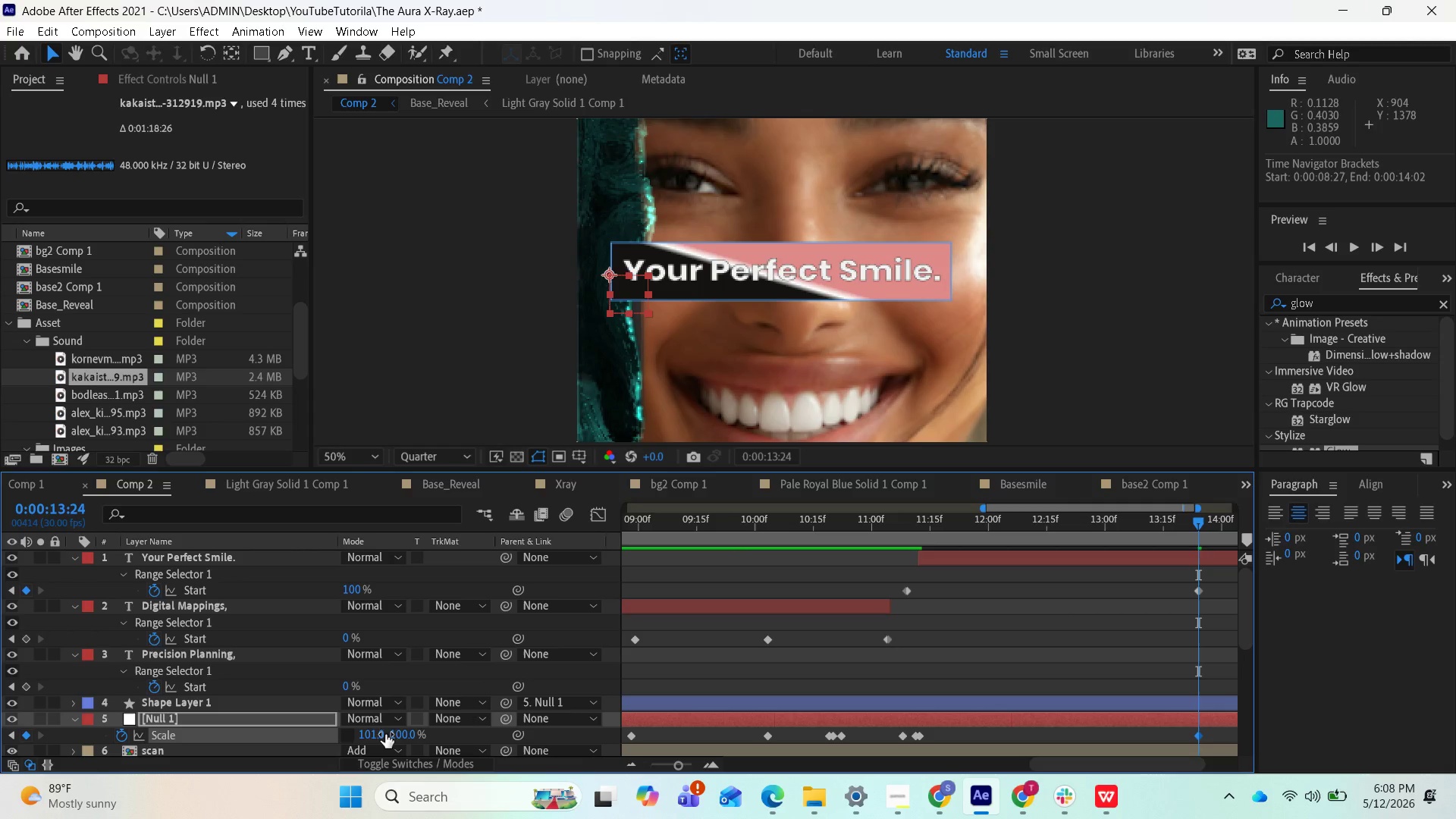 
left_click([376, 732])
 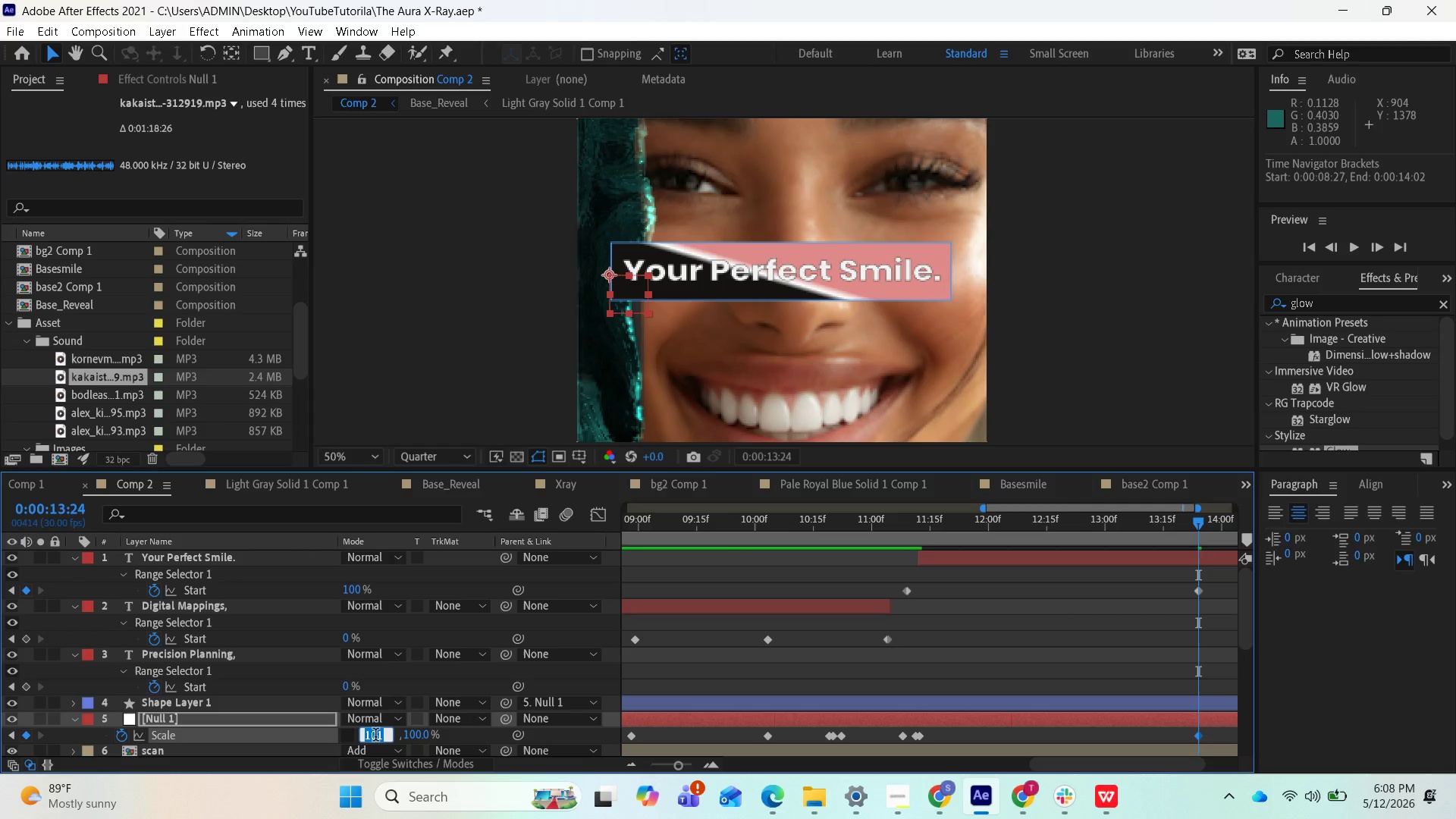 
type(100)
 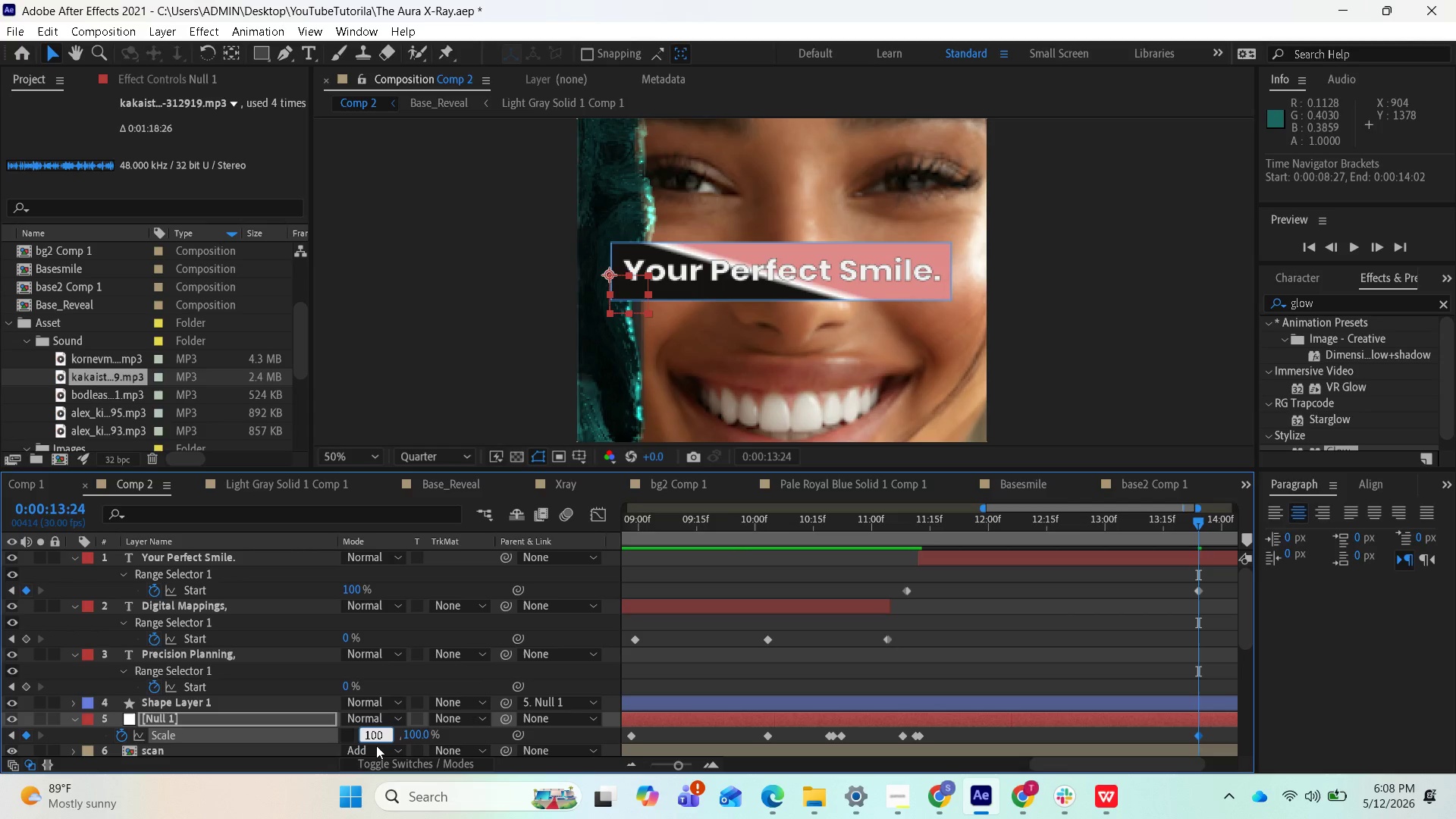 
key(Enter)
 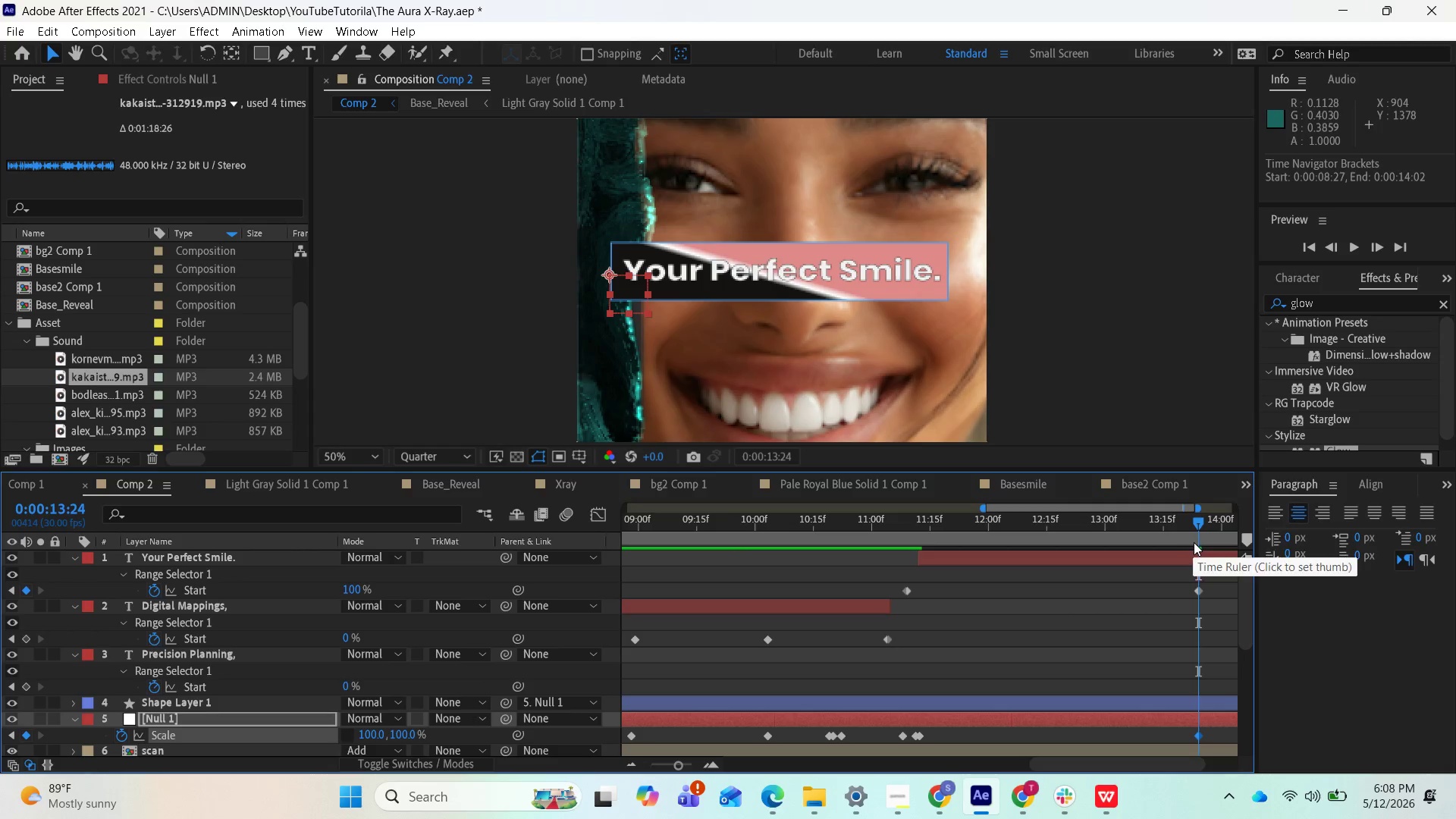 
wait(5.25)
 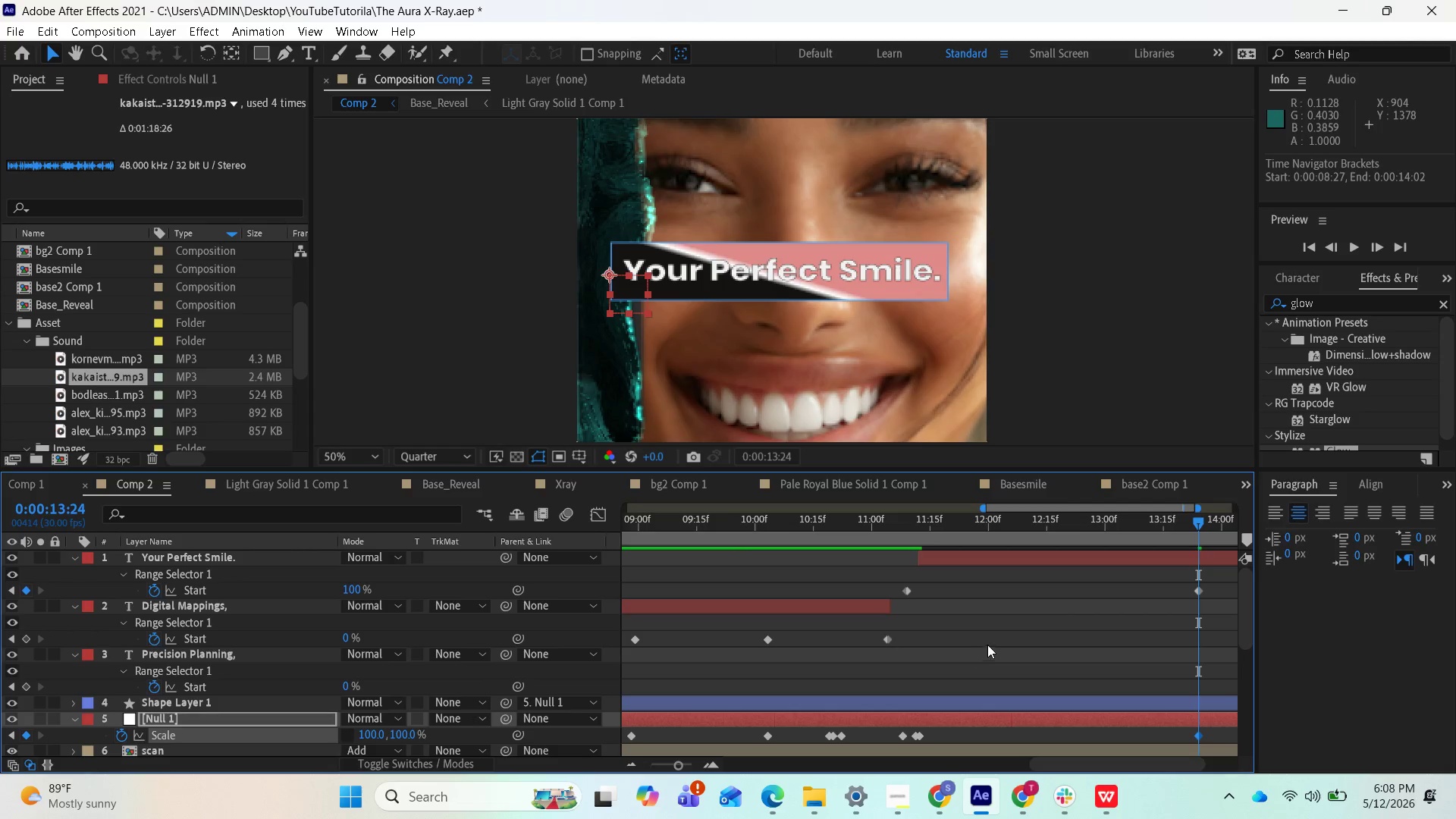 
left_click_drag(start_coordinate=[1197, 524], to_coordinate=[1130, 513])
 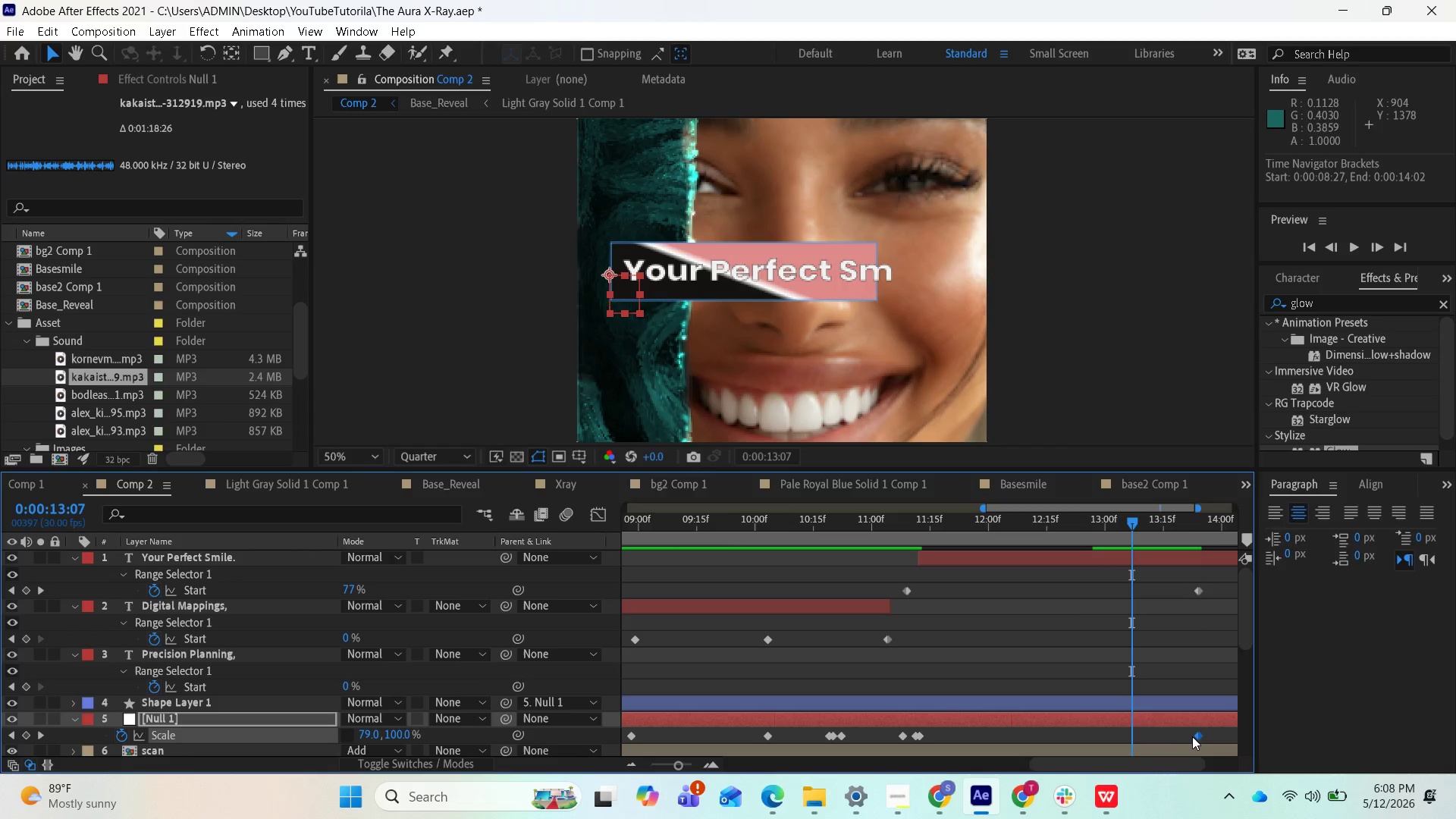 
left_click_drag(start_coordinate=[1195, 738], to_coordinate=[1160, 736])
 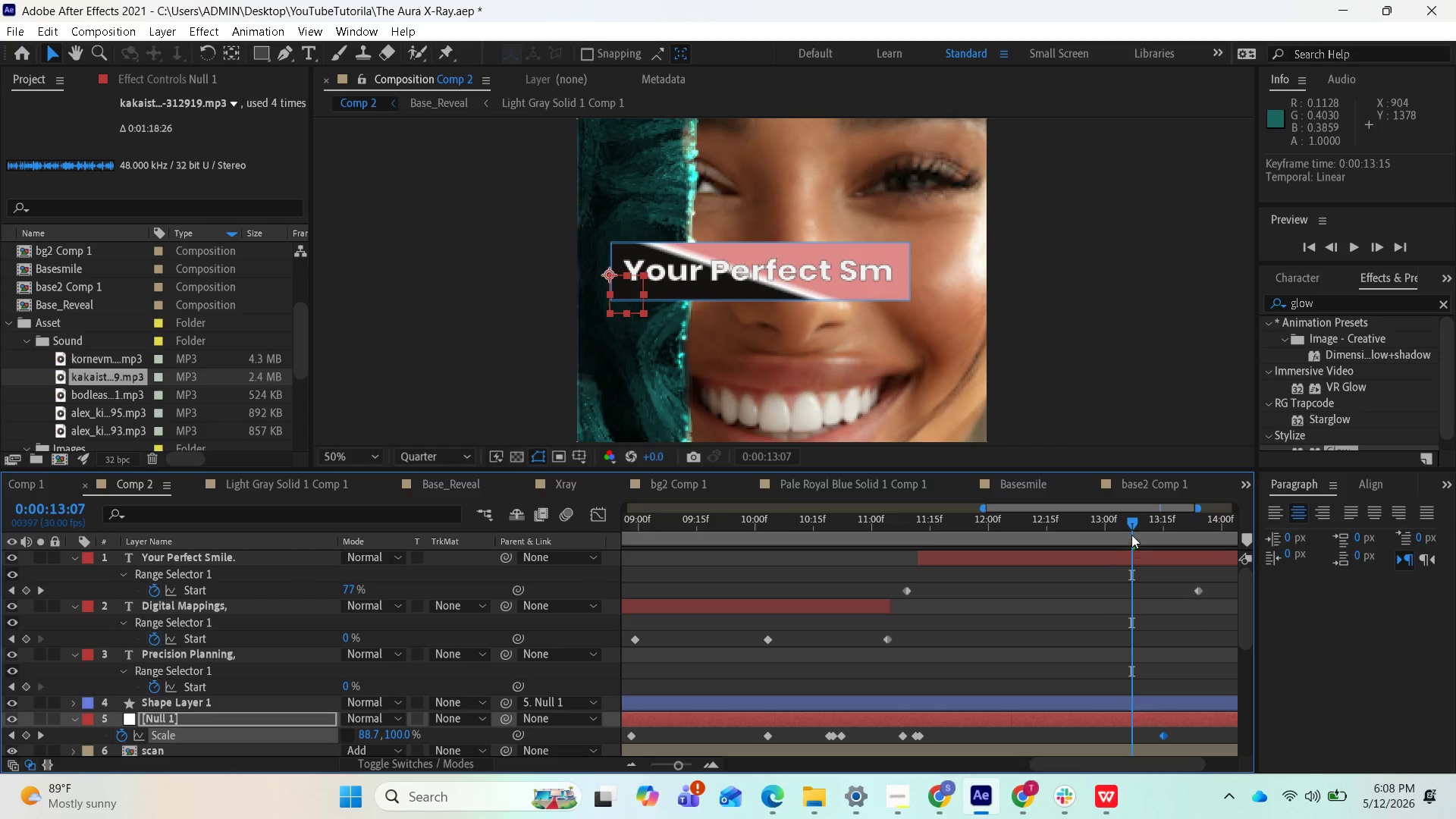 
left_click_drag(start_coordinate=[1131, 527], to_coordinate=[930, 530])
 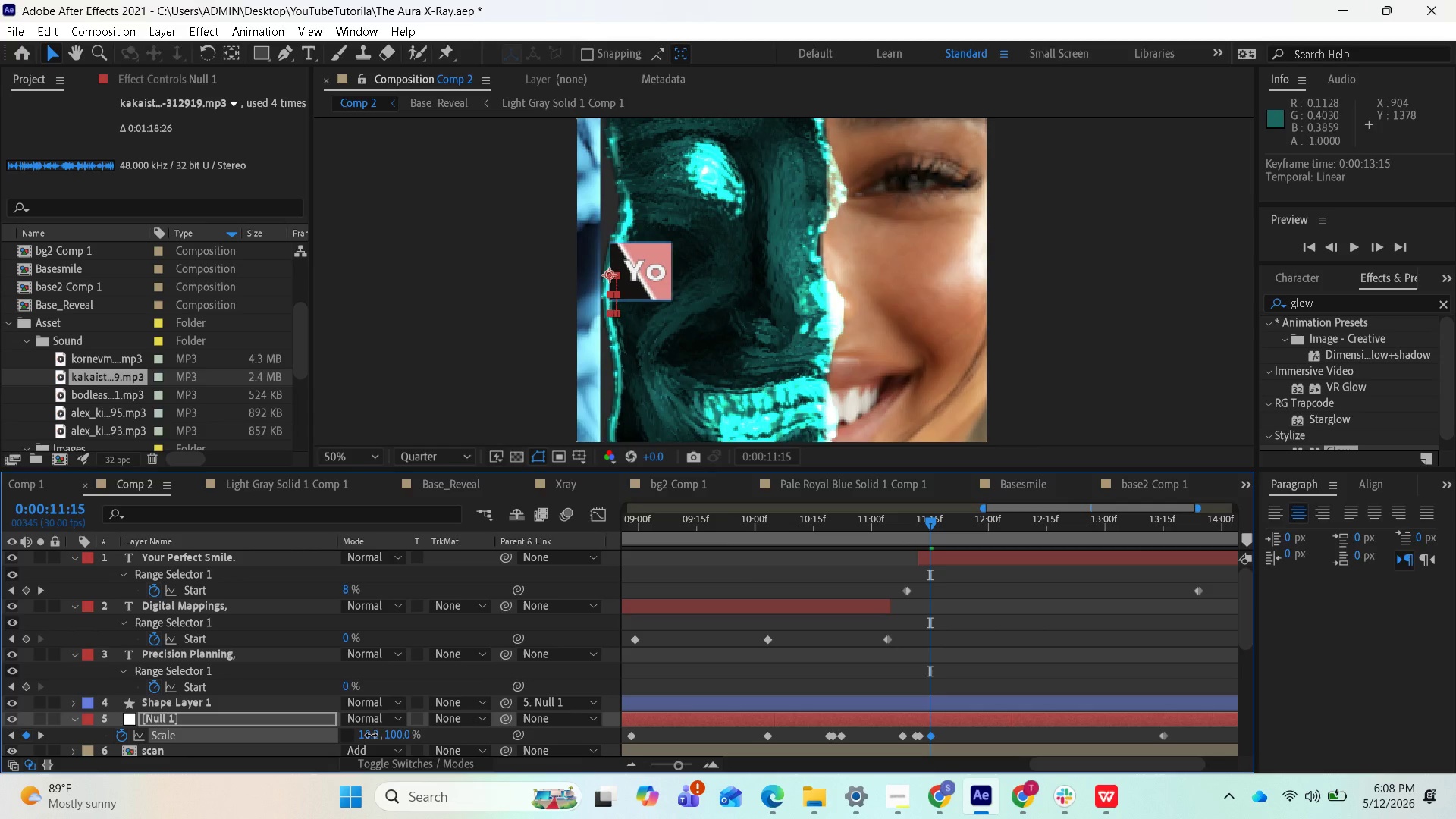 
wait(6.66)
 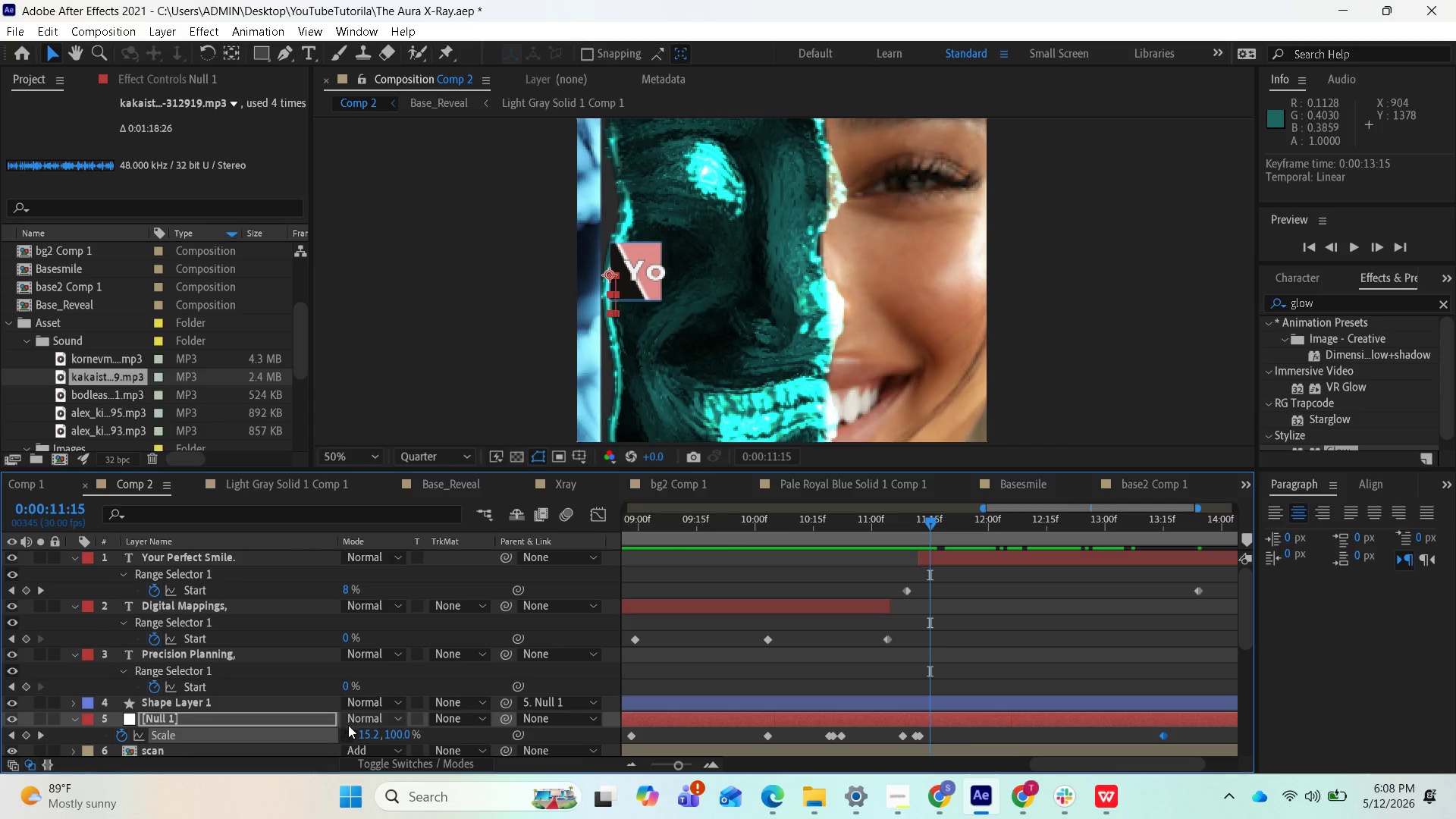 
left_click_drag(start_coordinate=[930, 525], to_coordinate=[991, 534])
 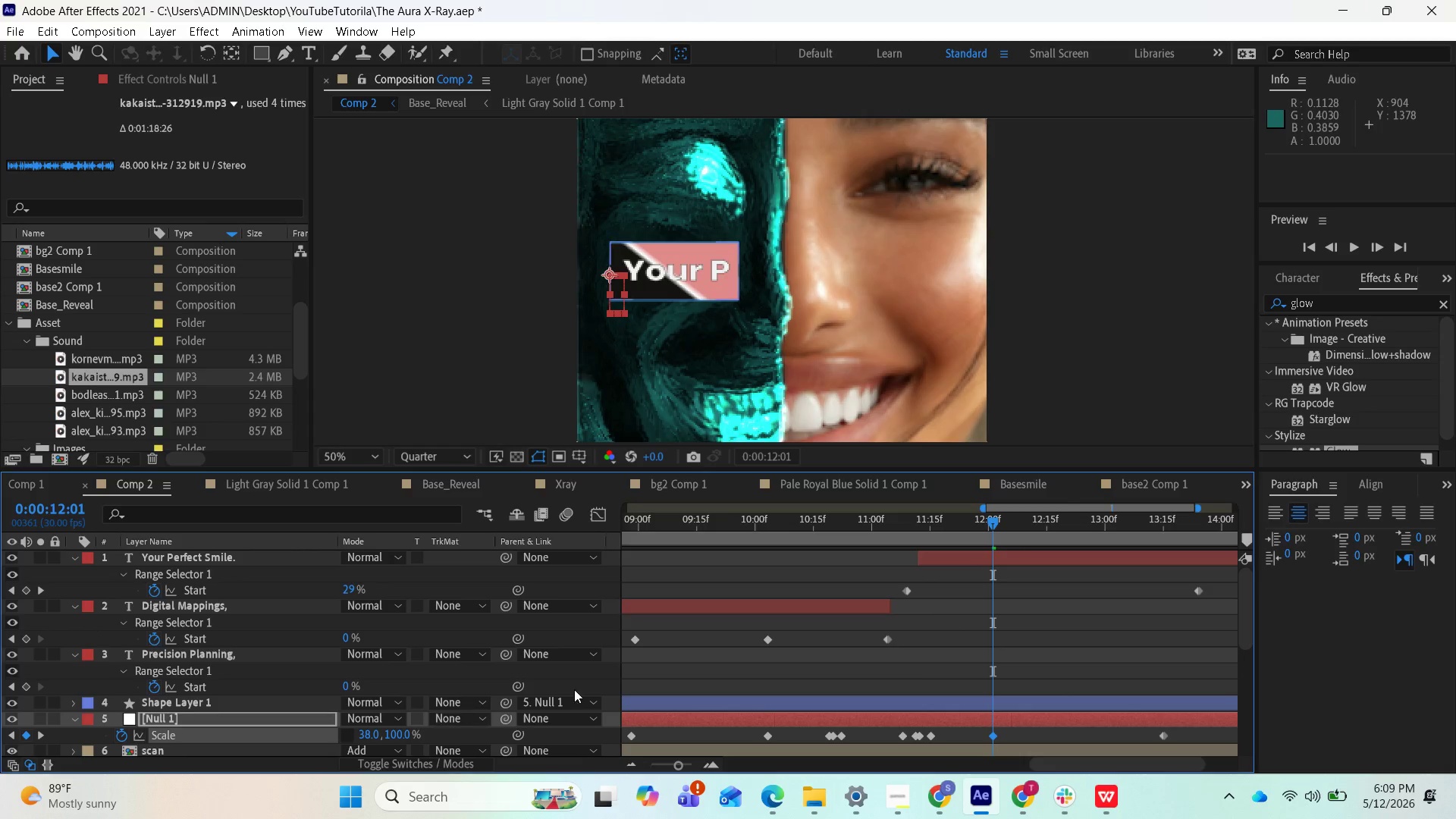 
wait(5.25)
 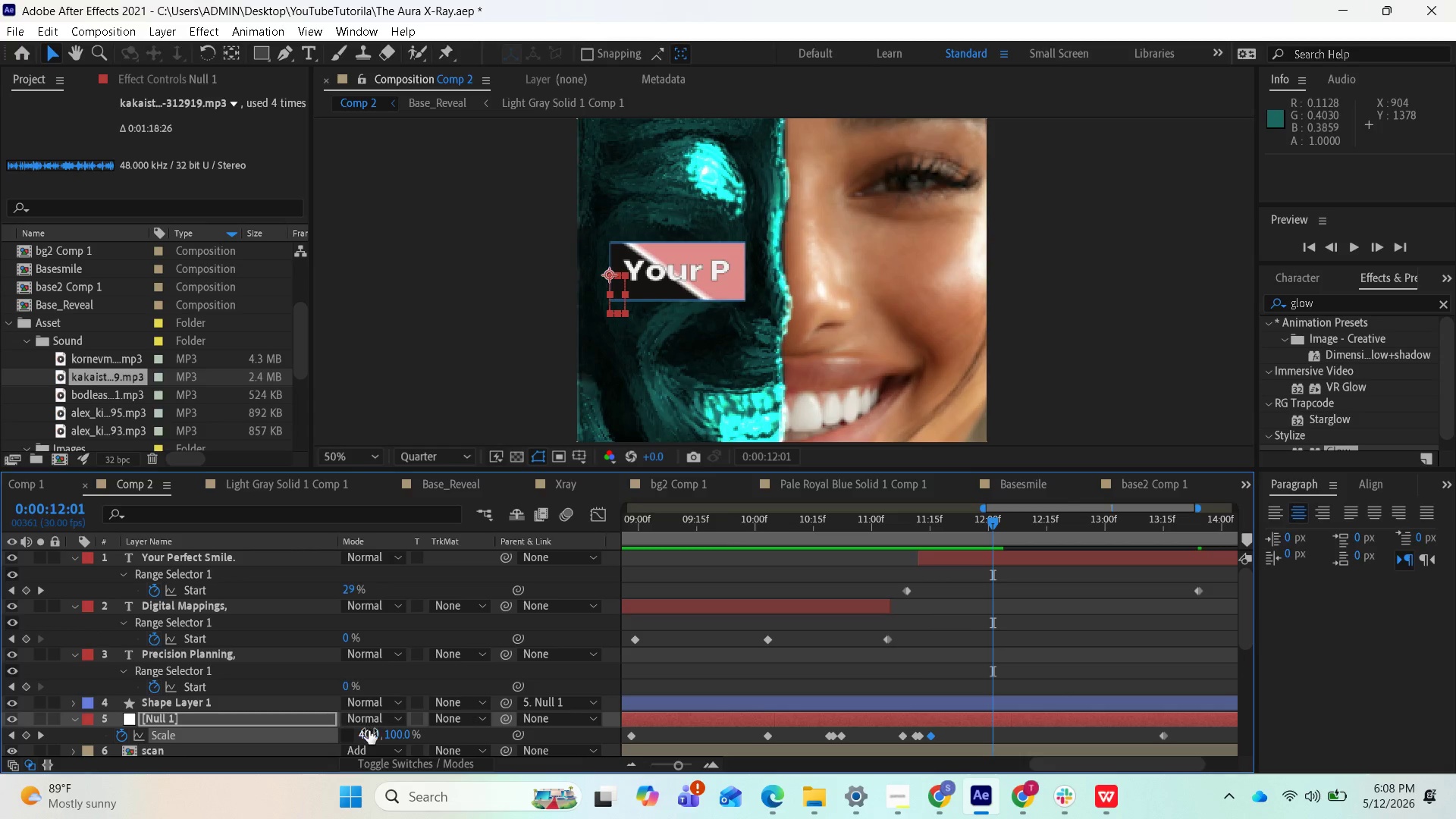 
left_click_drag(start_coordinate=[989, 521], to_coordinate=[1113, 544])
 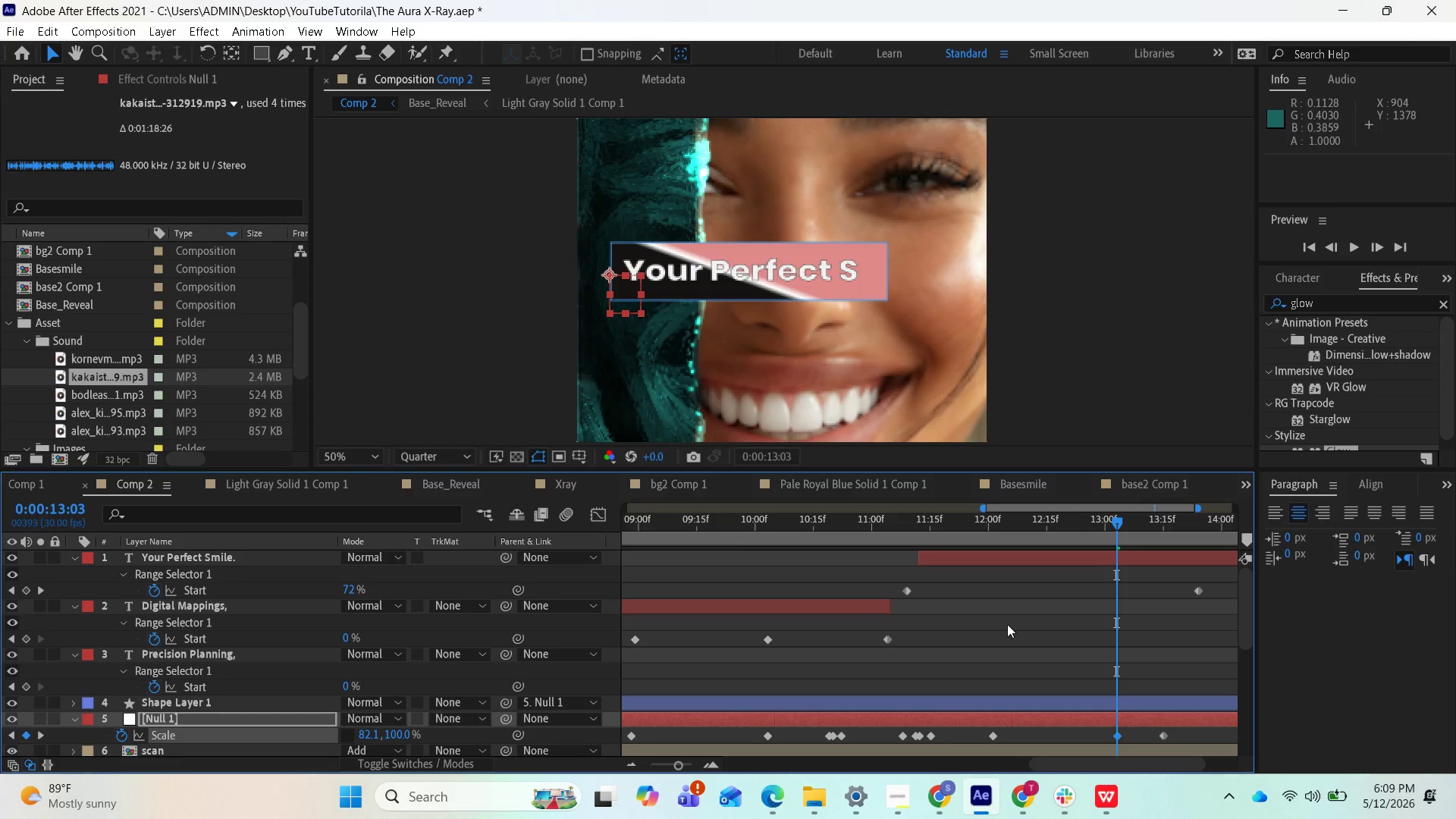 
wait(5.53)
 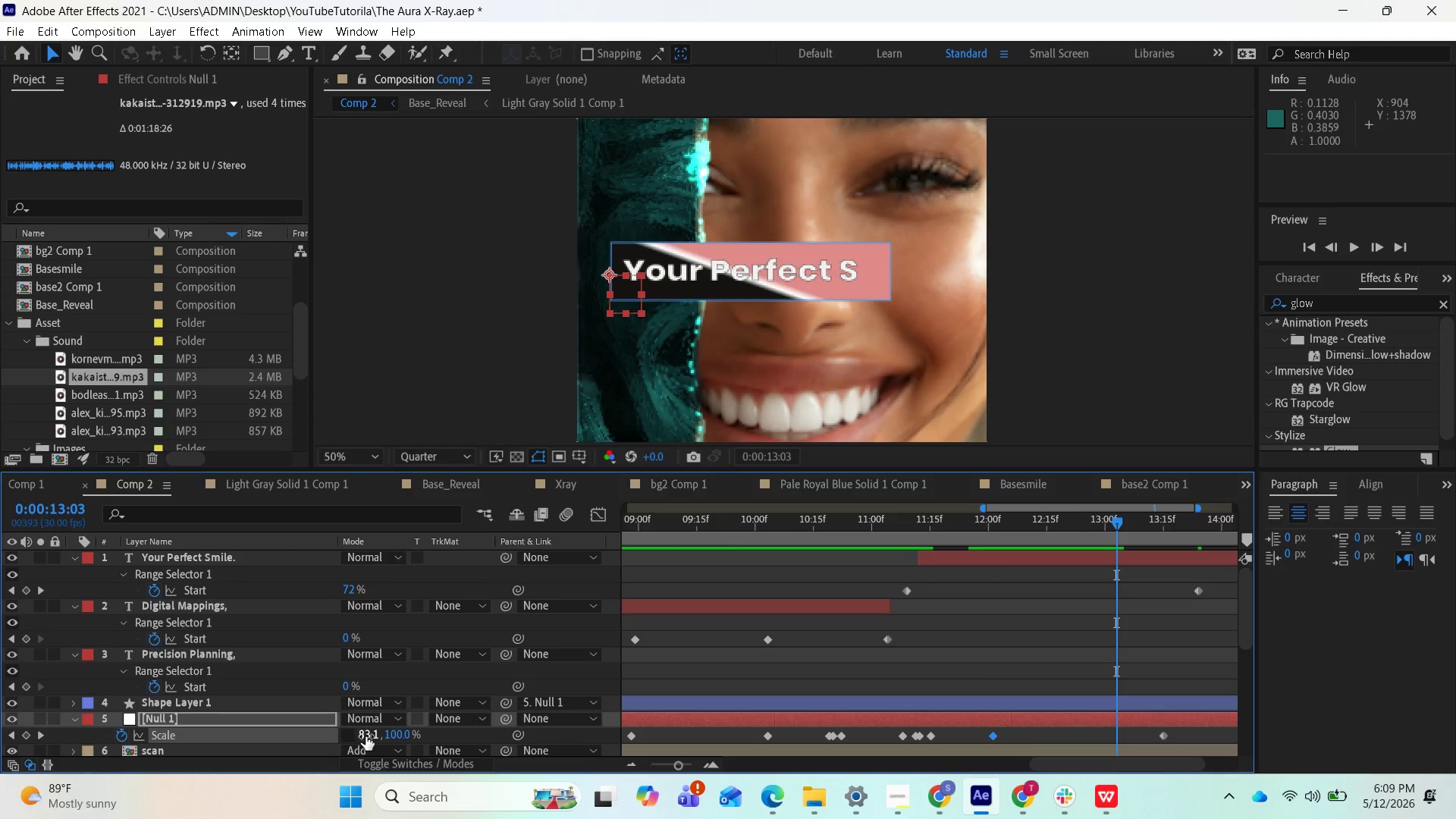 
left_click_drag(start_coordinate=[372, 736], to_coordinate=[367, 736])
 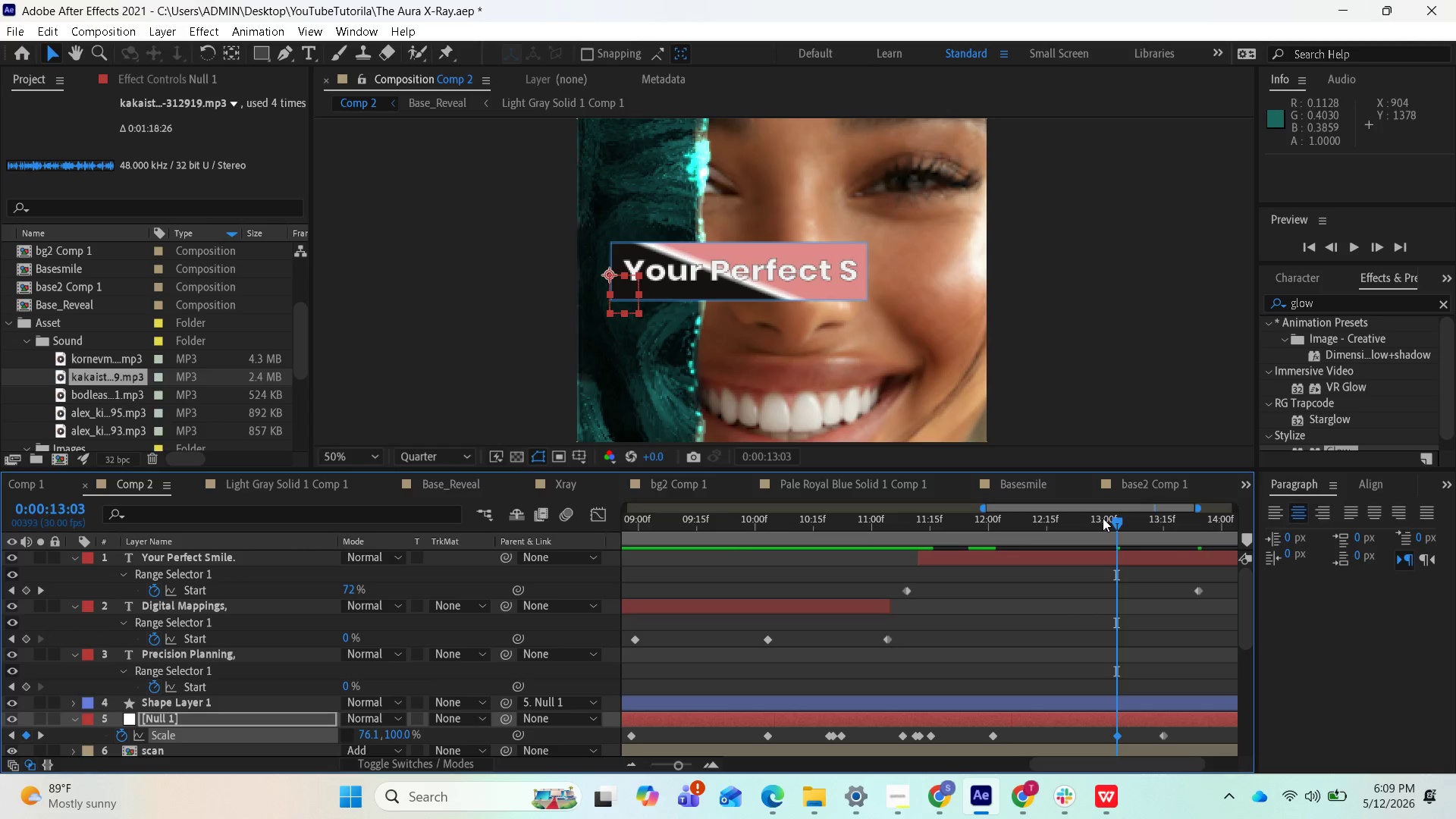 
left_click_drag(start_coordinate=[1111, 518], to_coordinate=[1144, 577])
 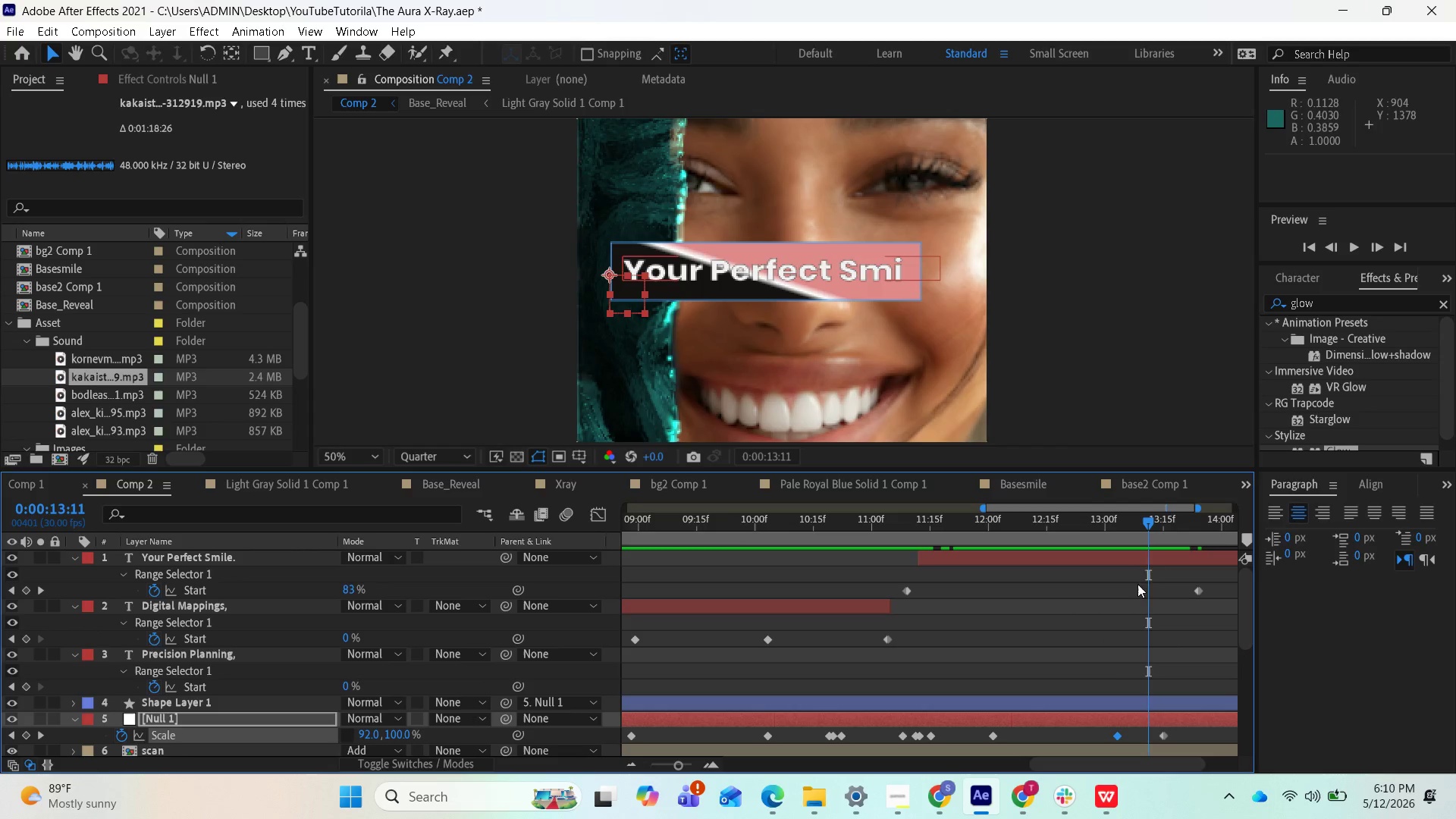 
left_click_drag(start_coordinate=[1147, 527], to_coordinate=[1158, 529])
 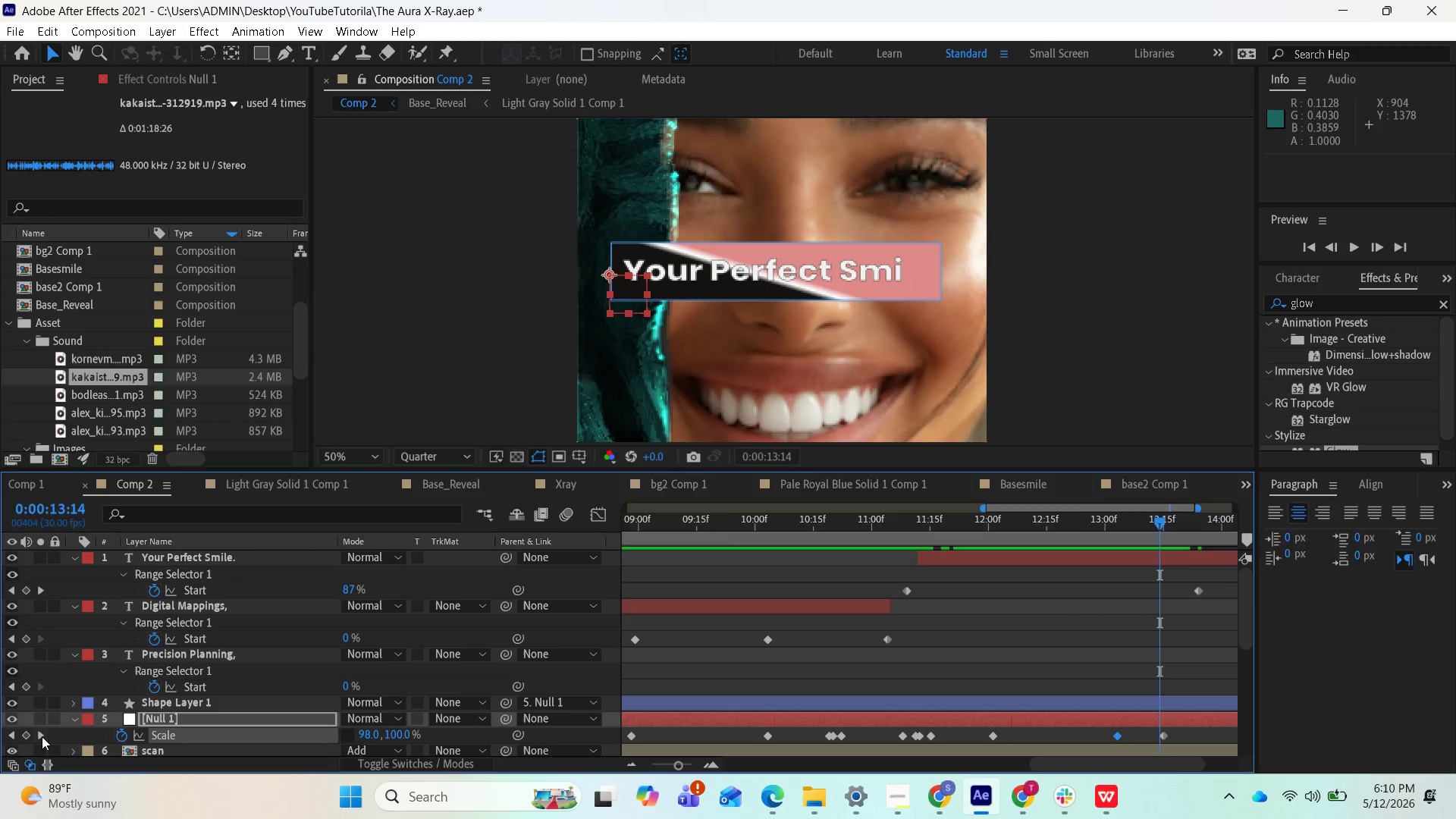 
left_click([42, 736])
 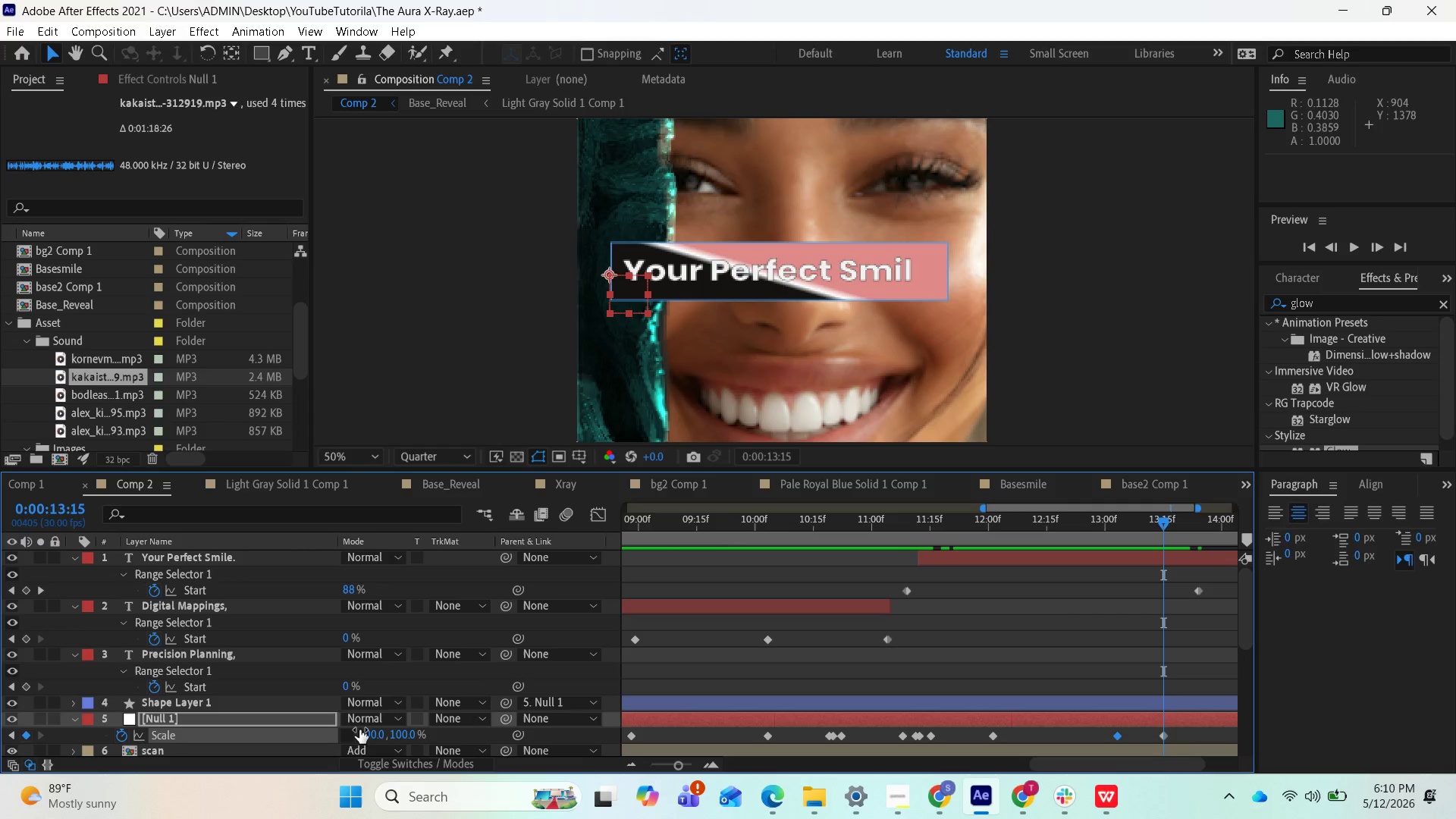 
left_click_drag(start_coordinate=[363, 731], to_coordinate=[359, 733])
 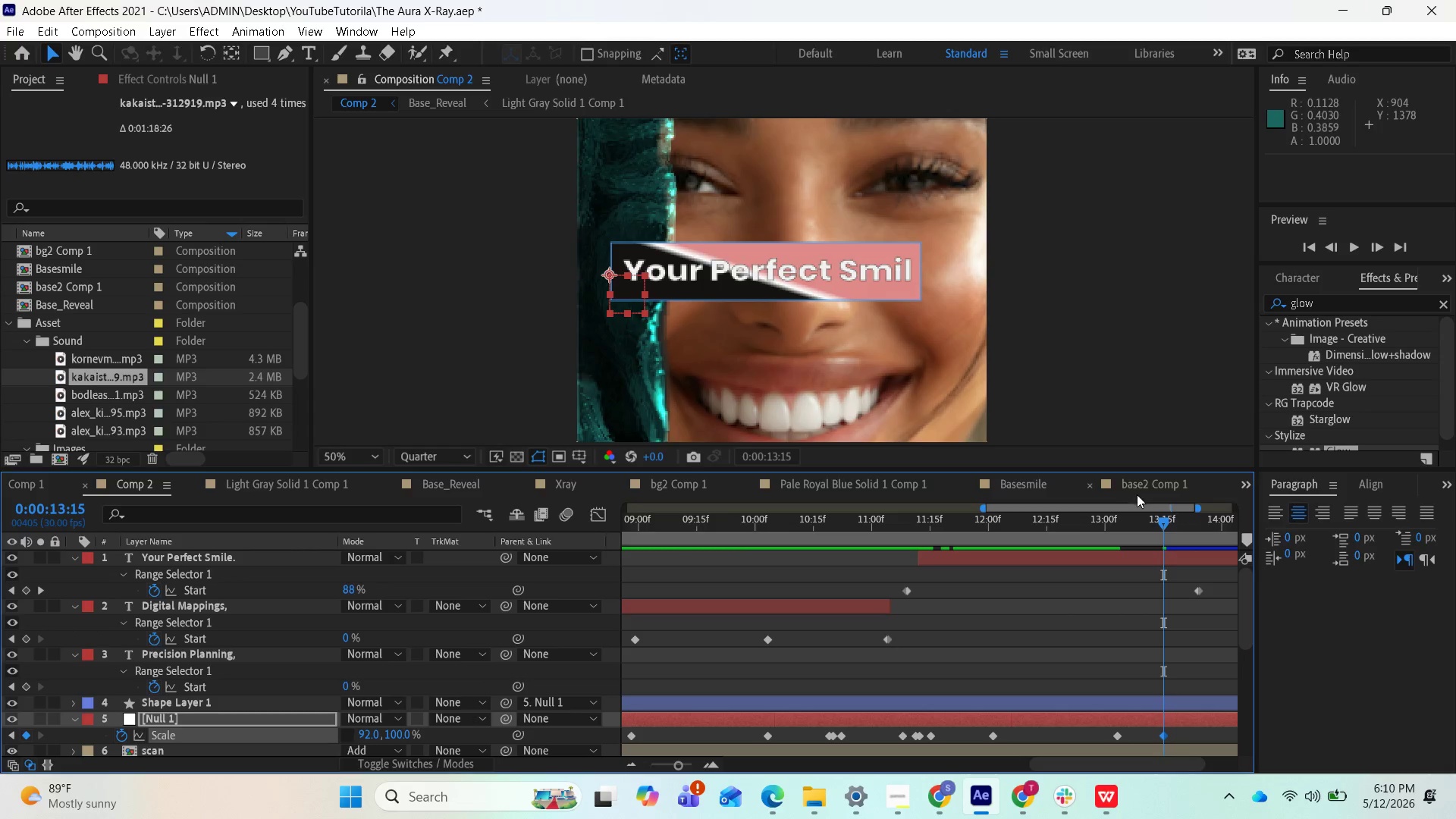 
left_click_drag(start_coordinate=[1161, 527], to_coordinate=[1136, 538])
 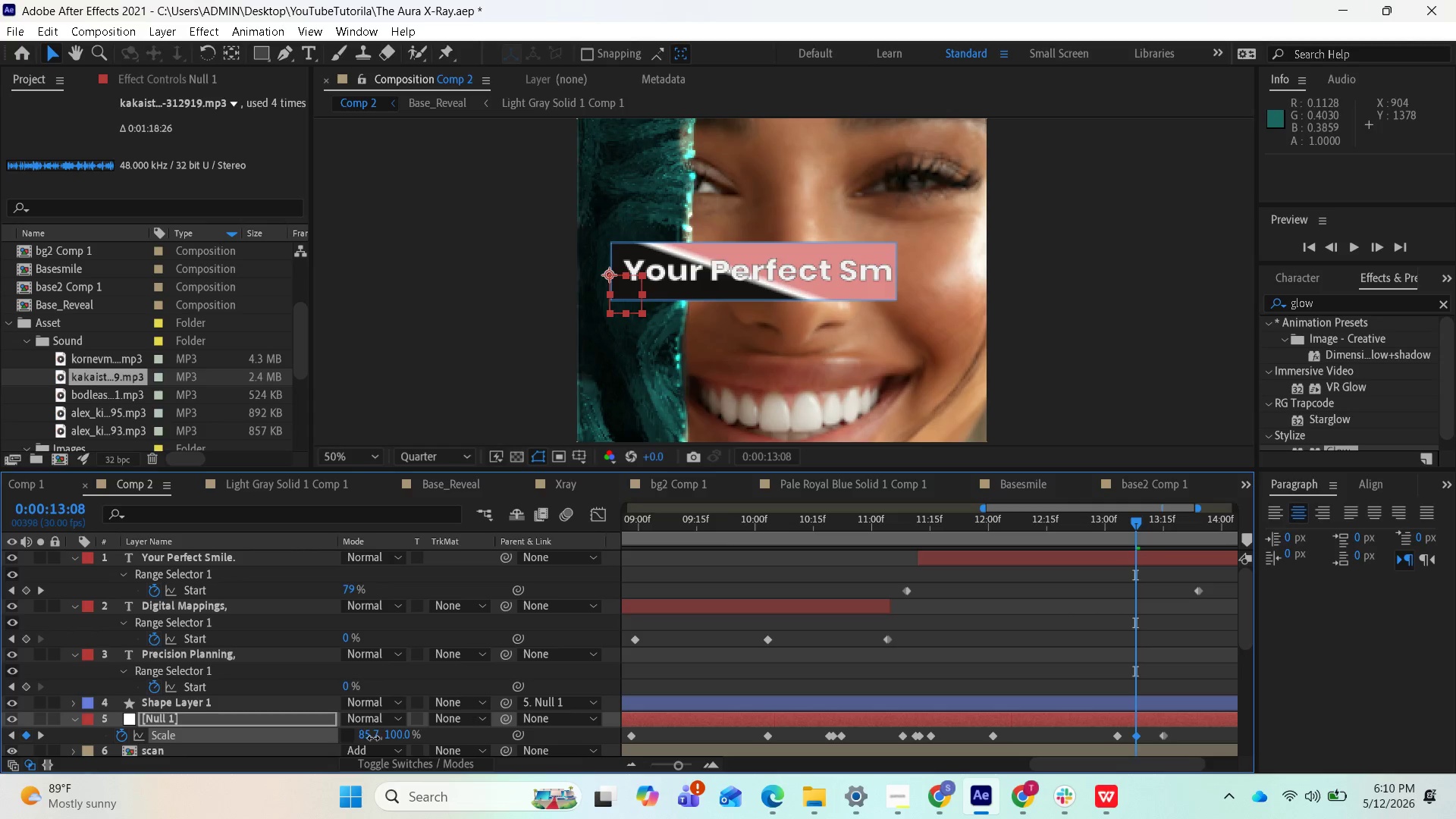 
wait(7.47)
 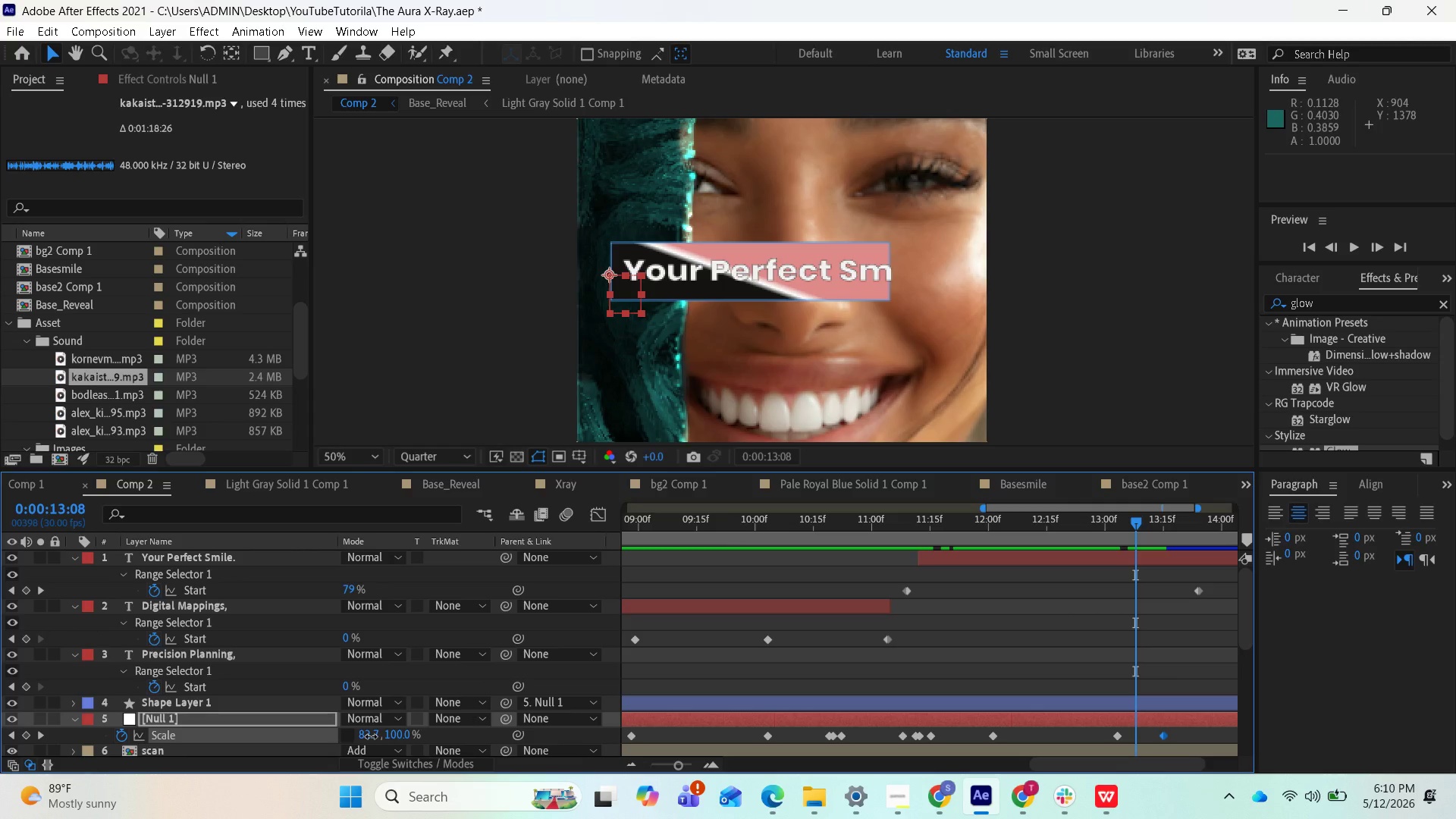 
left_click_drag(start_coordinate=[1138, 527], to_coordinate=[1193, 536])
 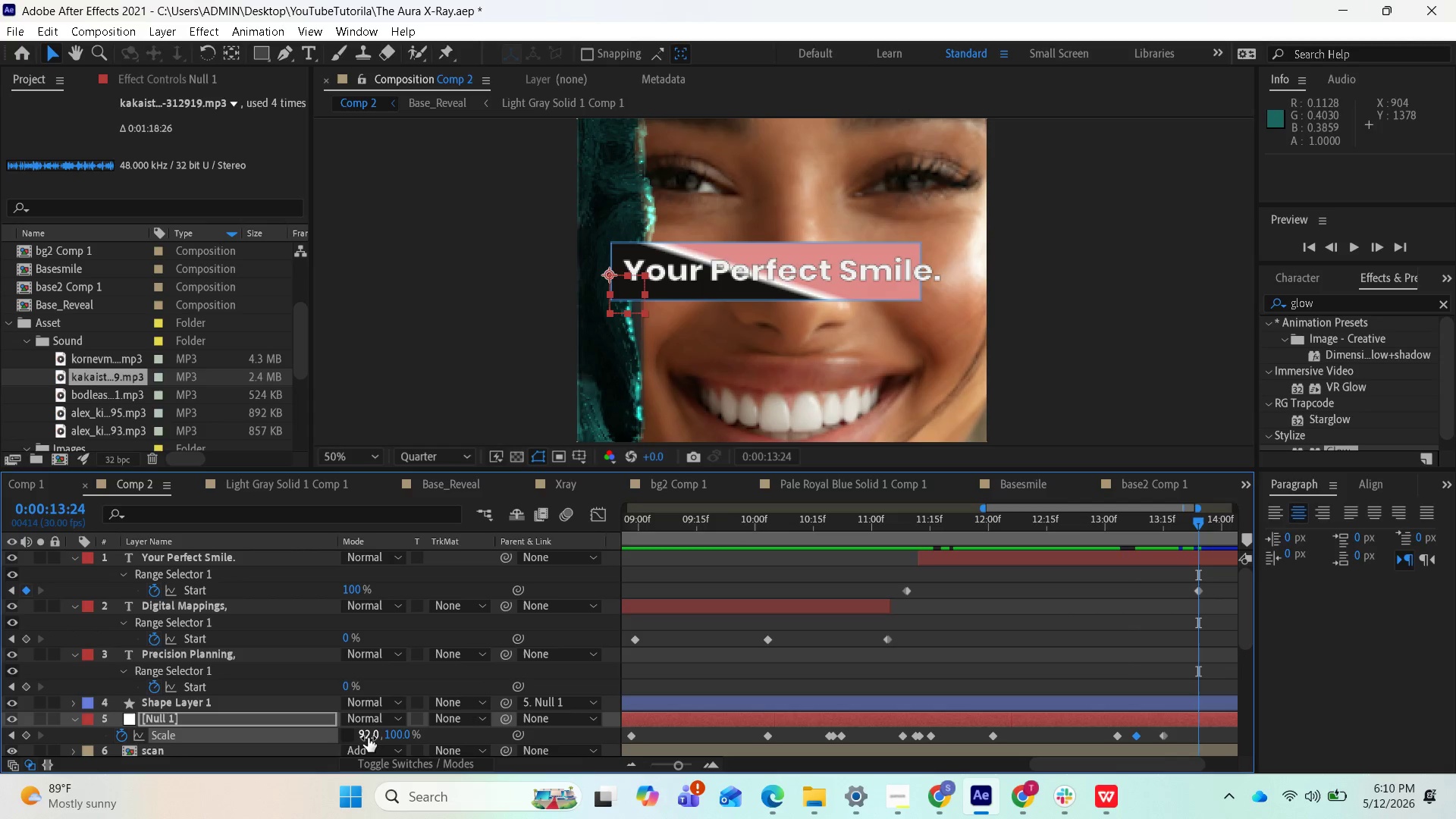 
wait(6.33)
 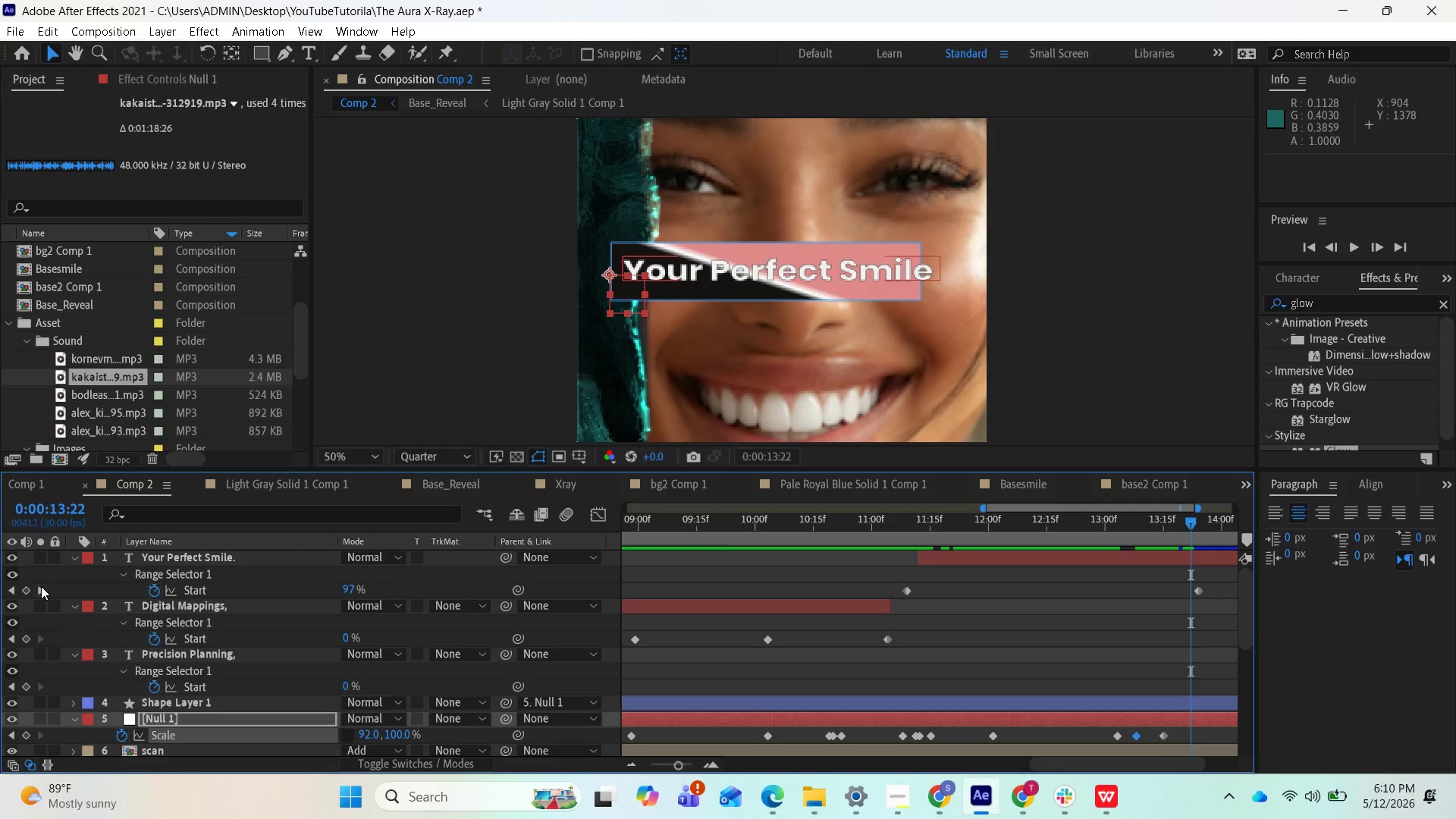 
left_click_drag(start_coordinate=[368, 738], to_coordinate=[377, 737])
 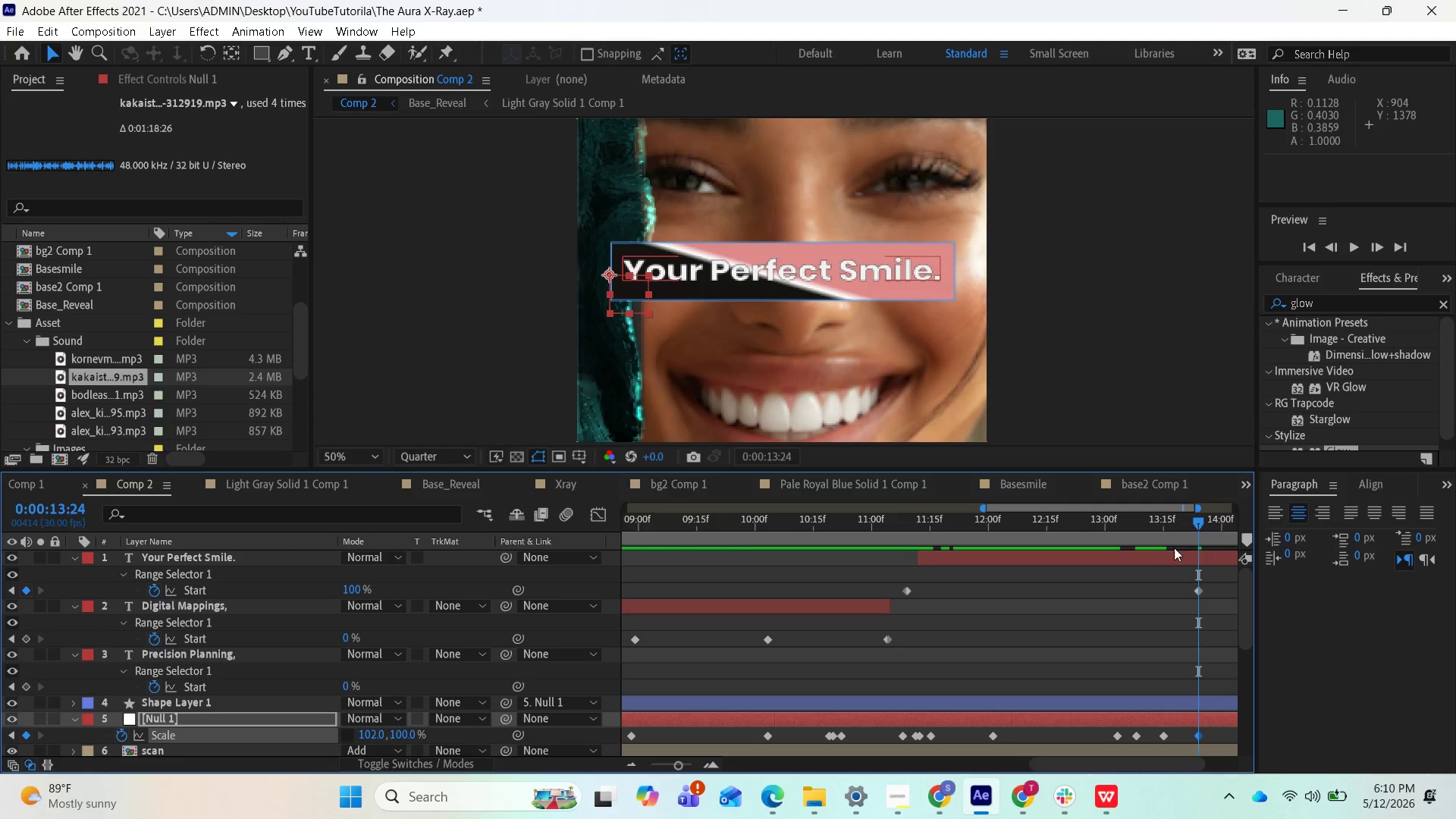 
left_click_drag(start_coordinate=[1192, 525], to_coordinate=[379, 599])
 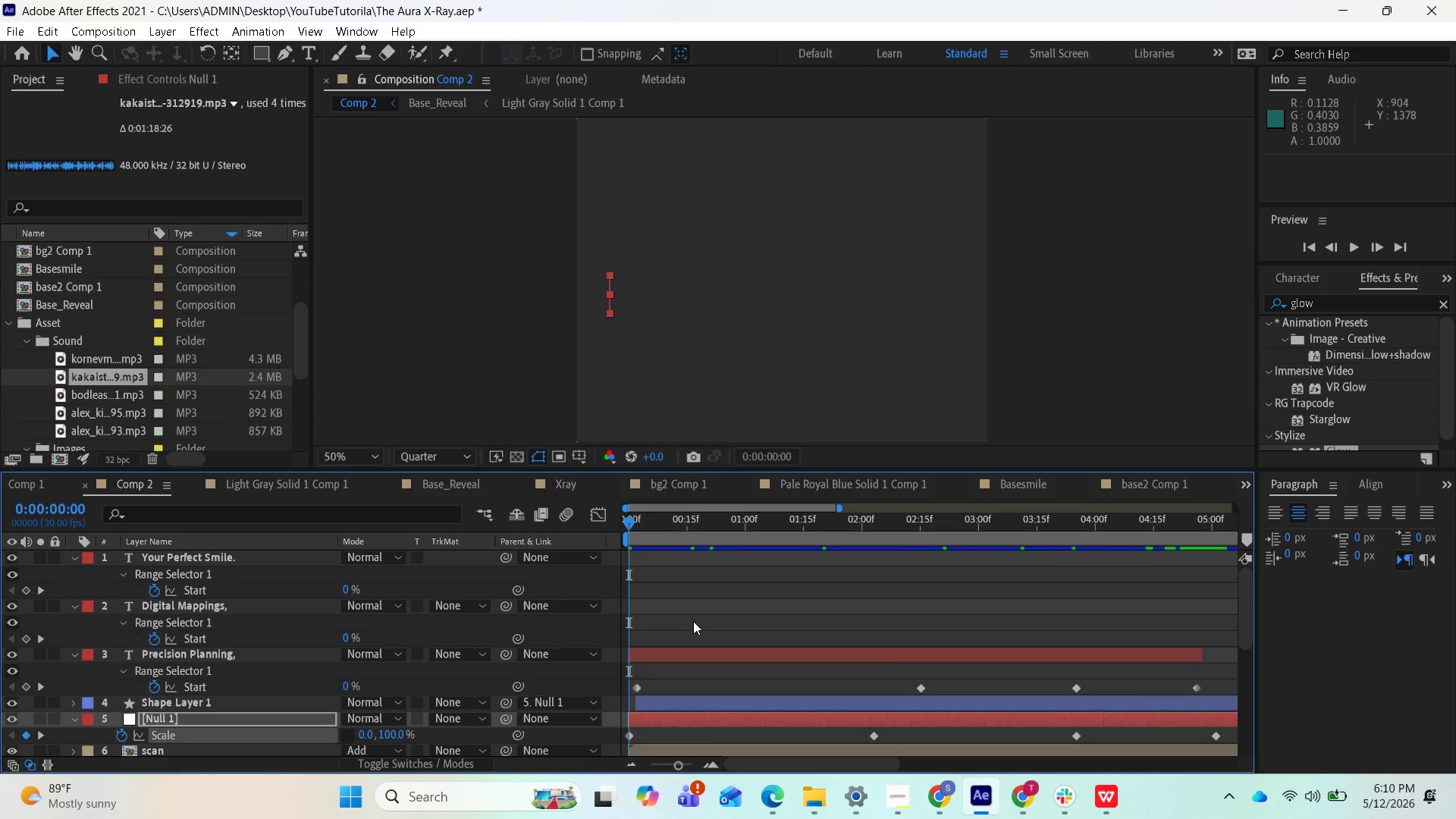 
key(Space)
 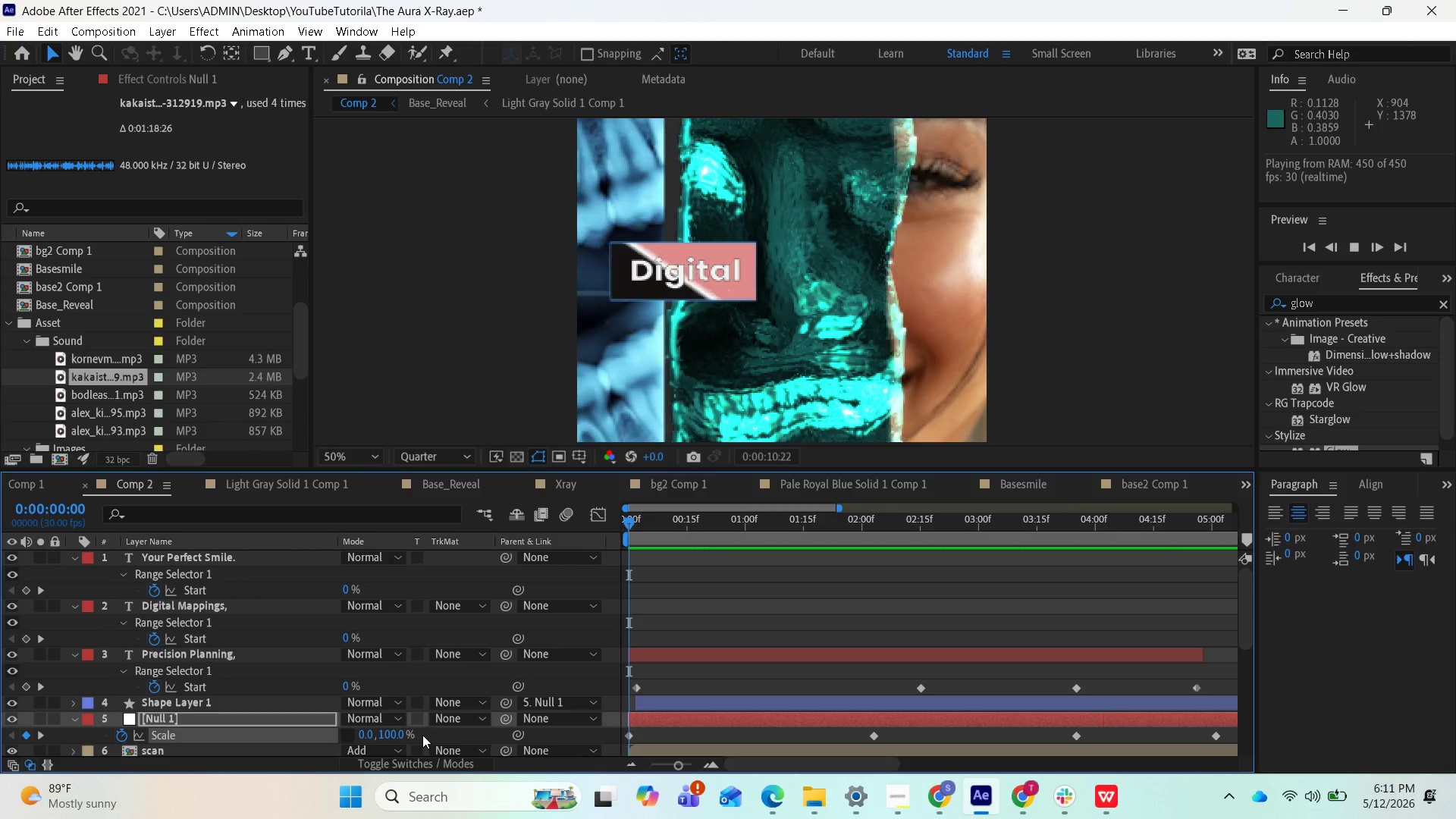 
wait(16.12)
 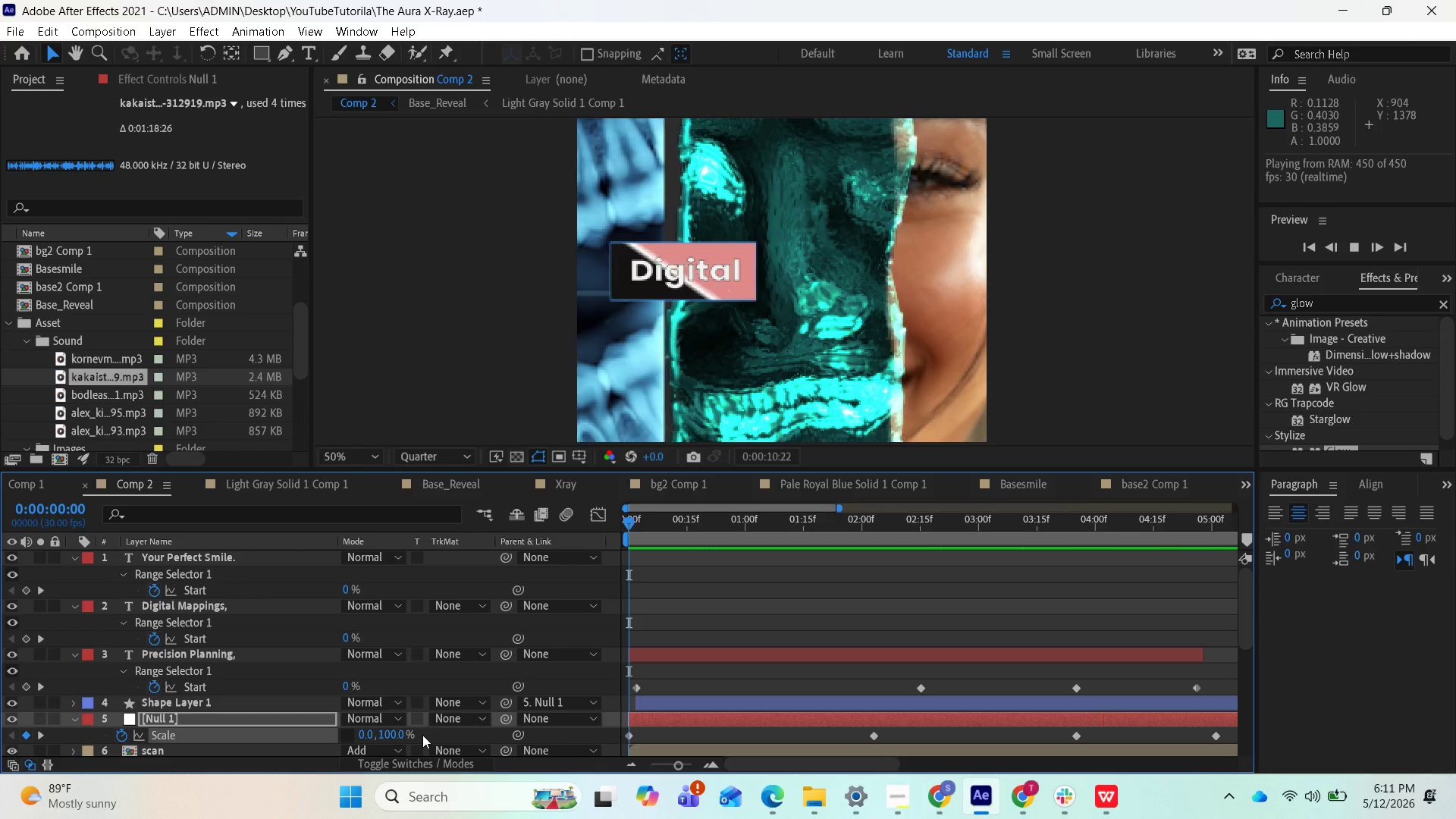 
key(Space)
 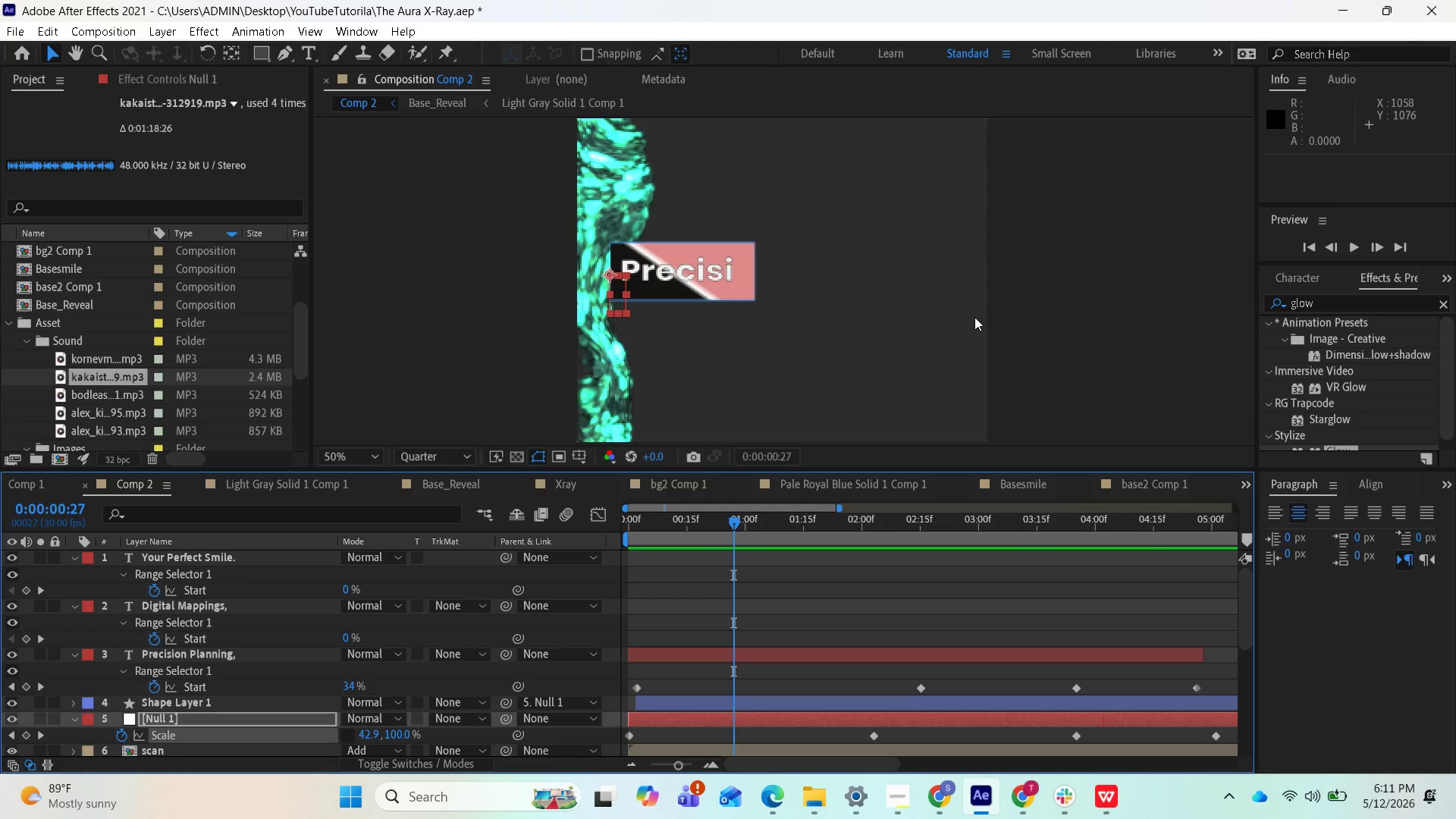 
scroll: coordinate [912, 354], scroll_direction: down, amount: 2.0
 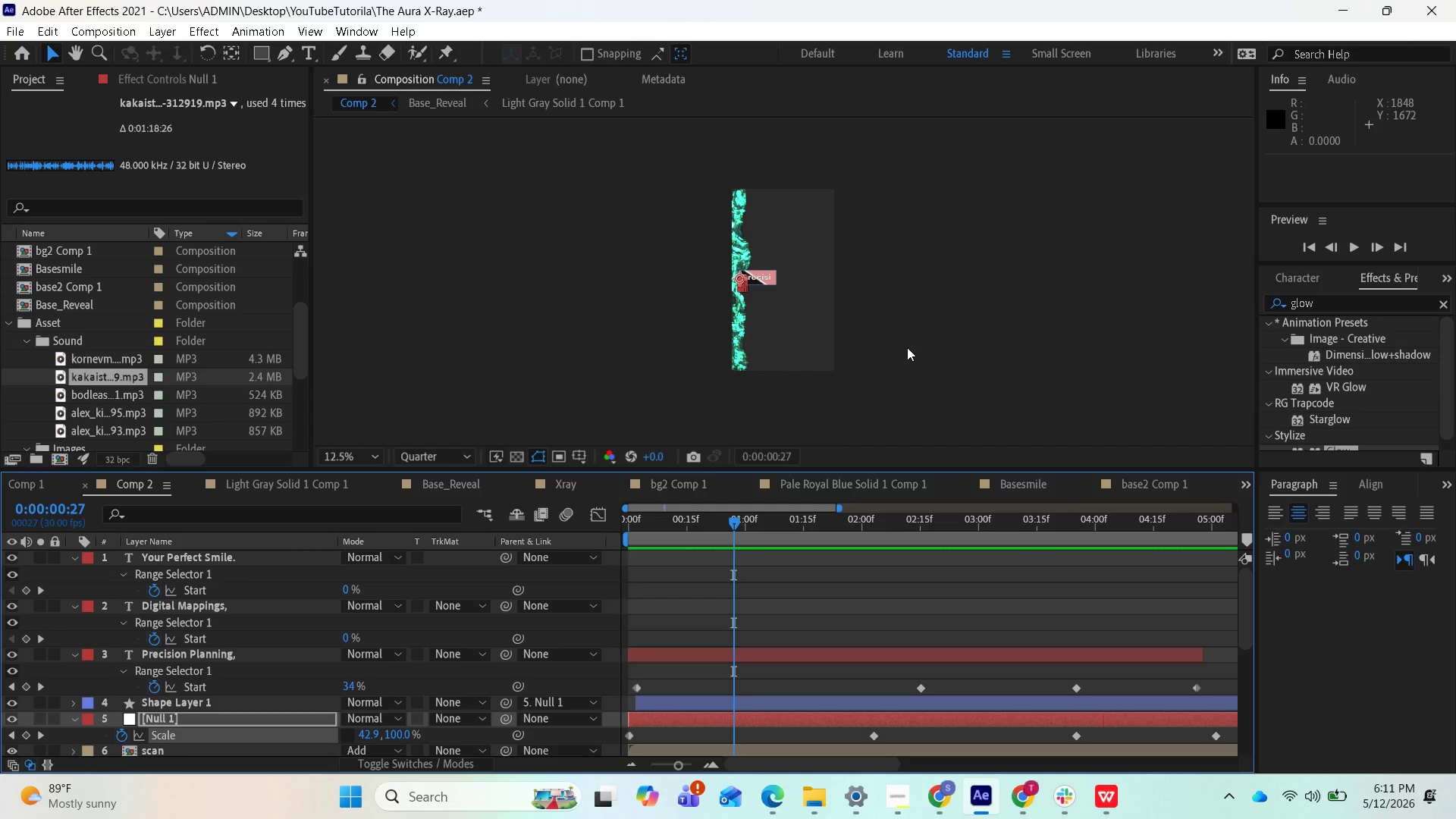 
key(Space)
 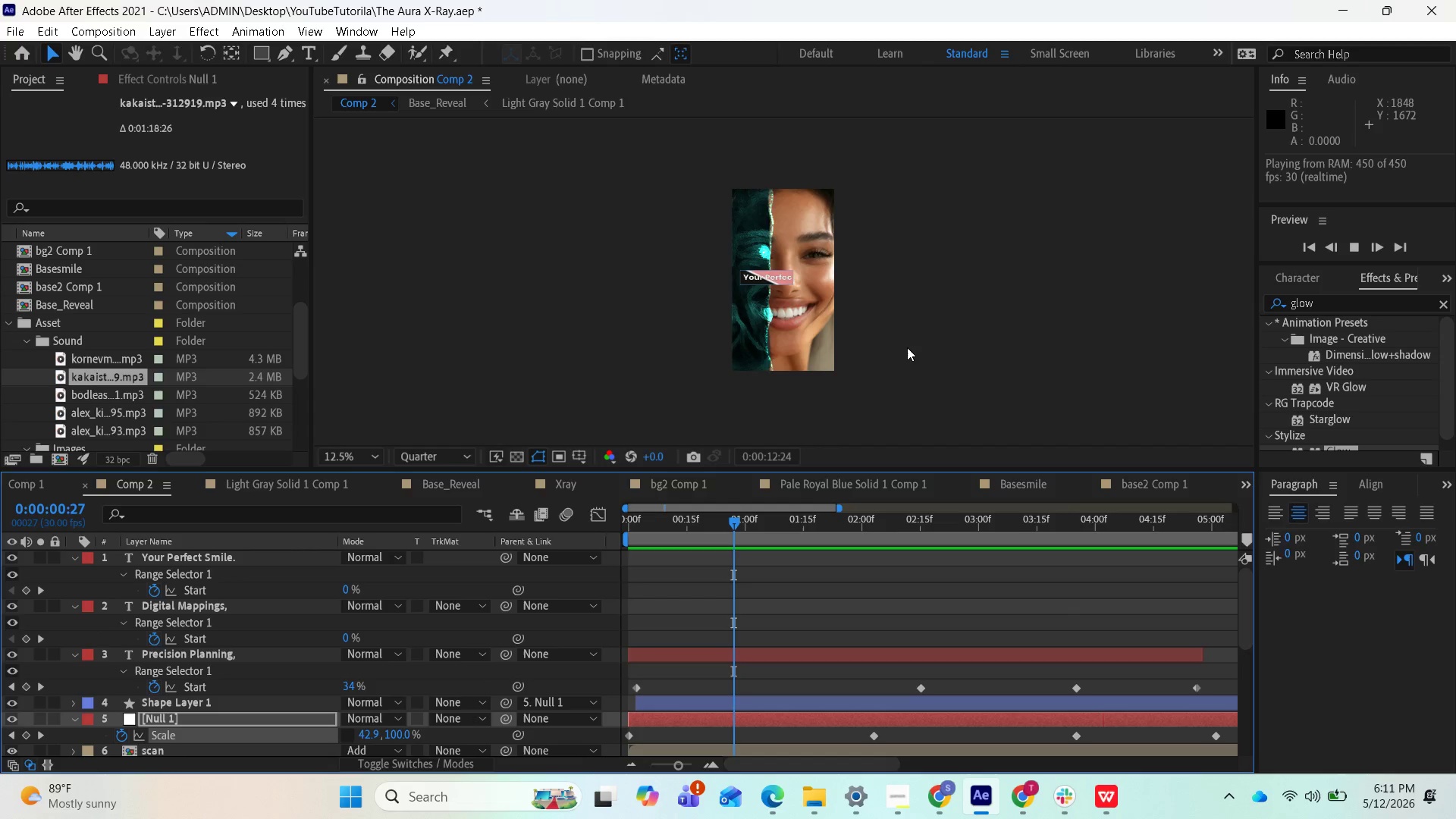 
wait(17.19)
 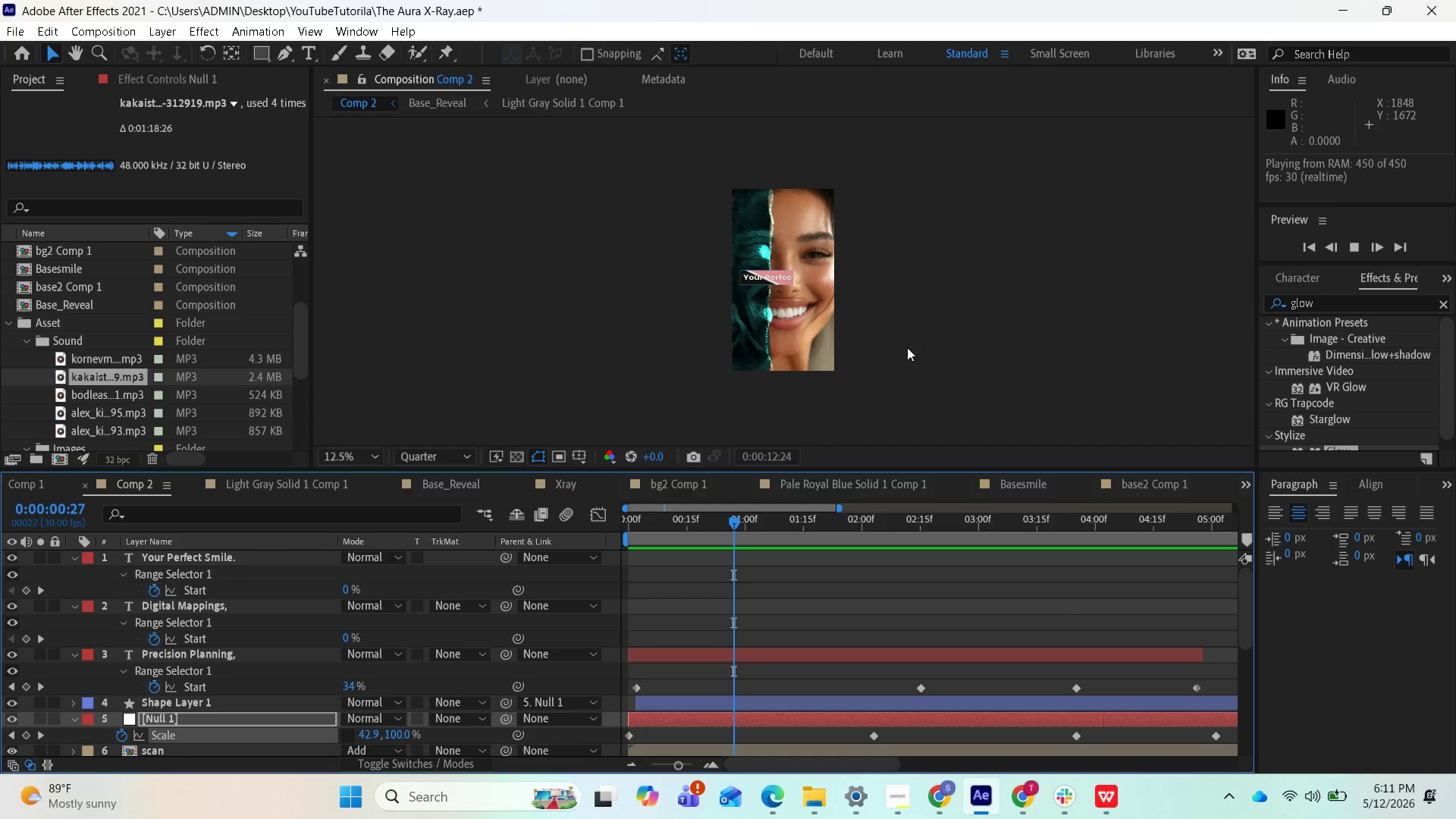 
key(Space)
 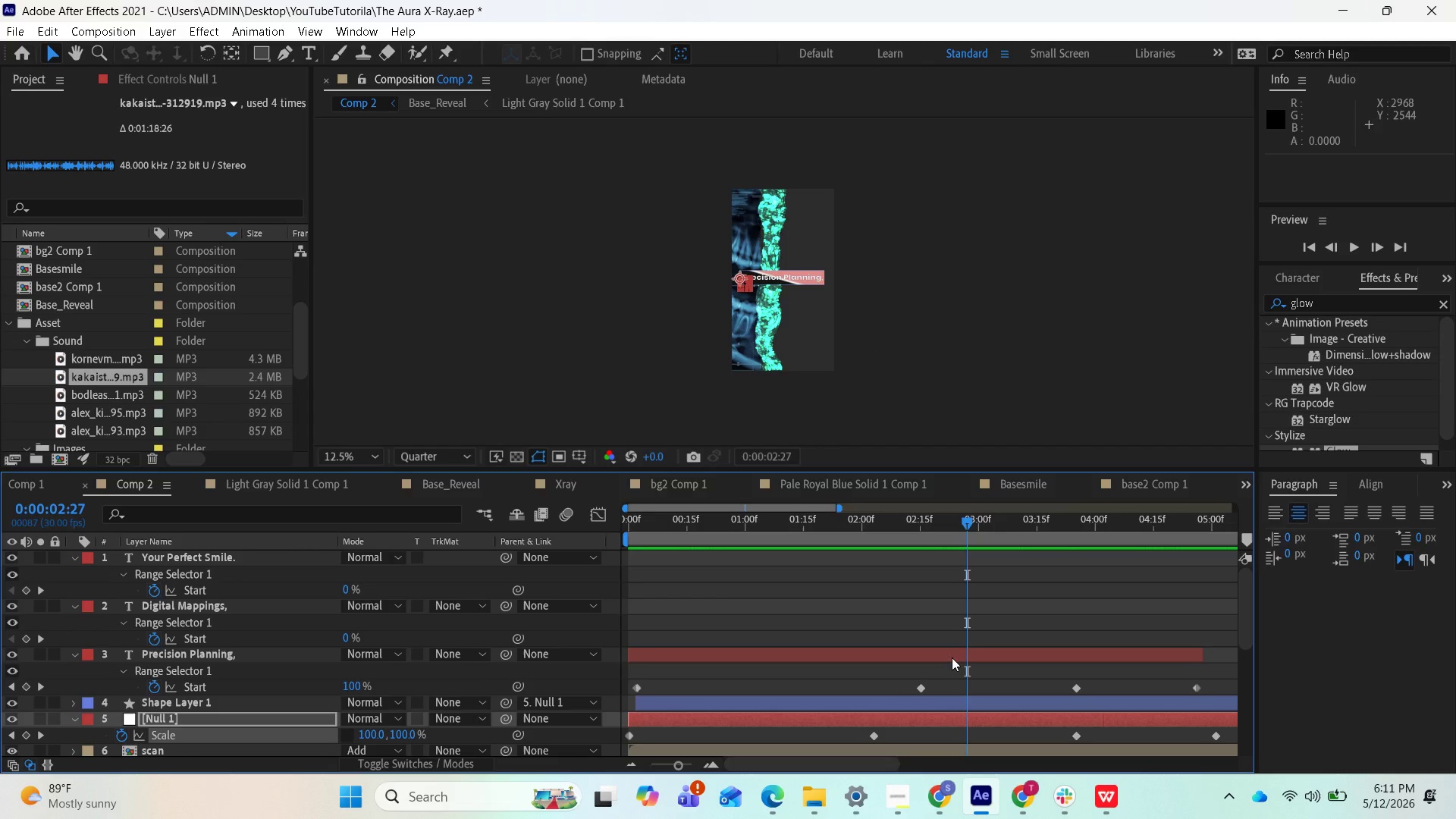 
left_click([893, 802])